 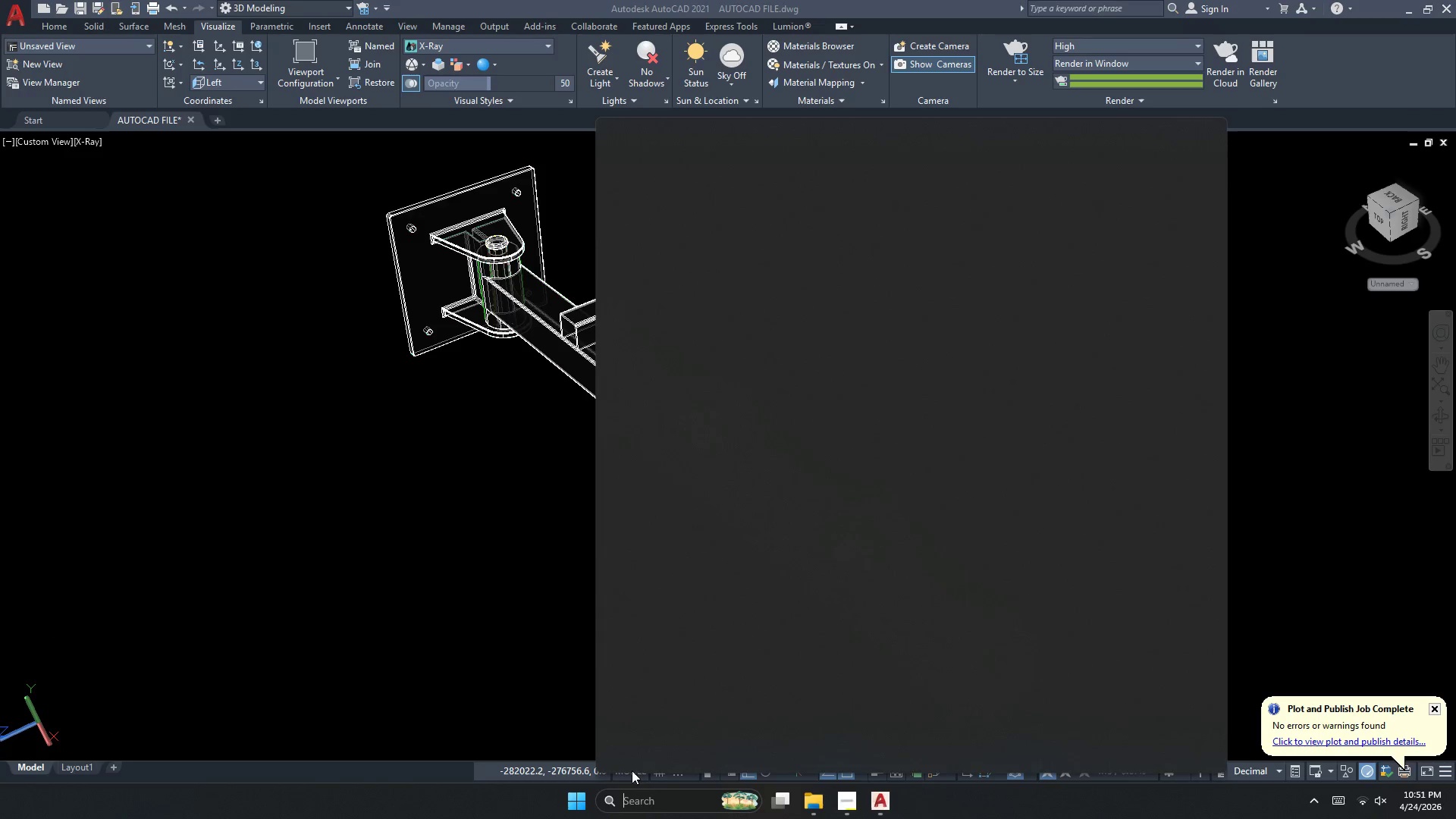 
type(paint)
 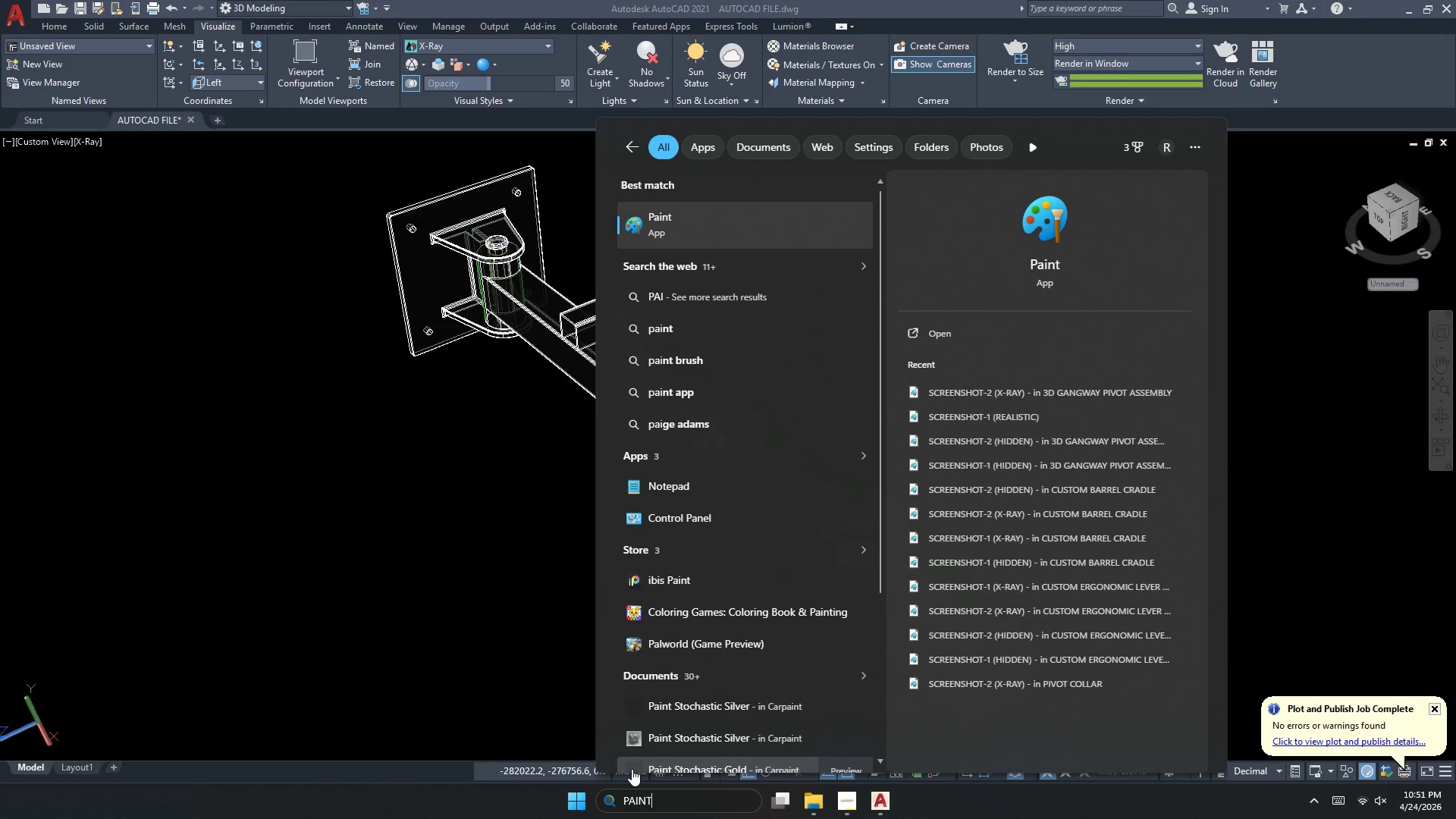 
key(Enter)
 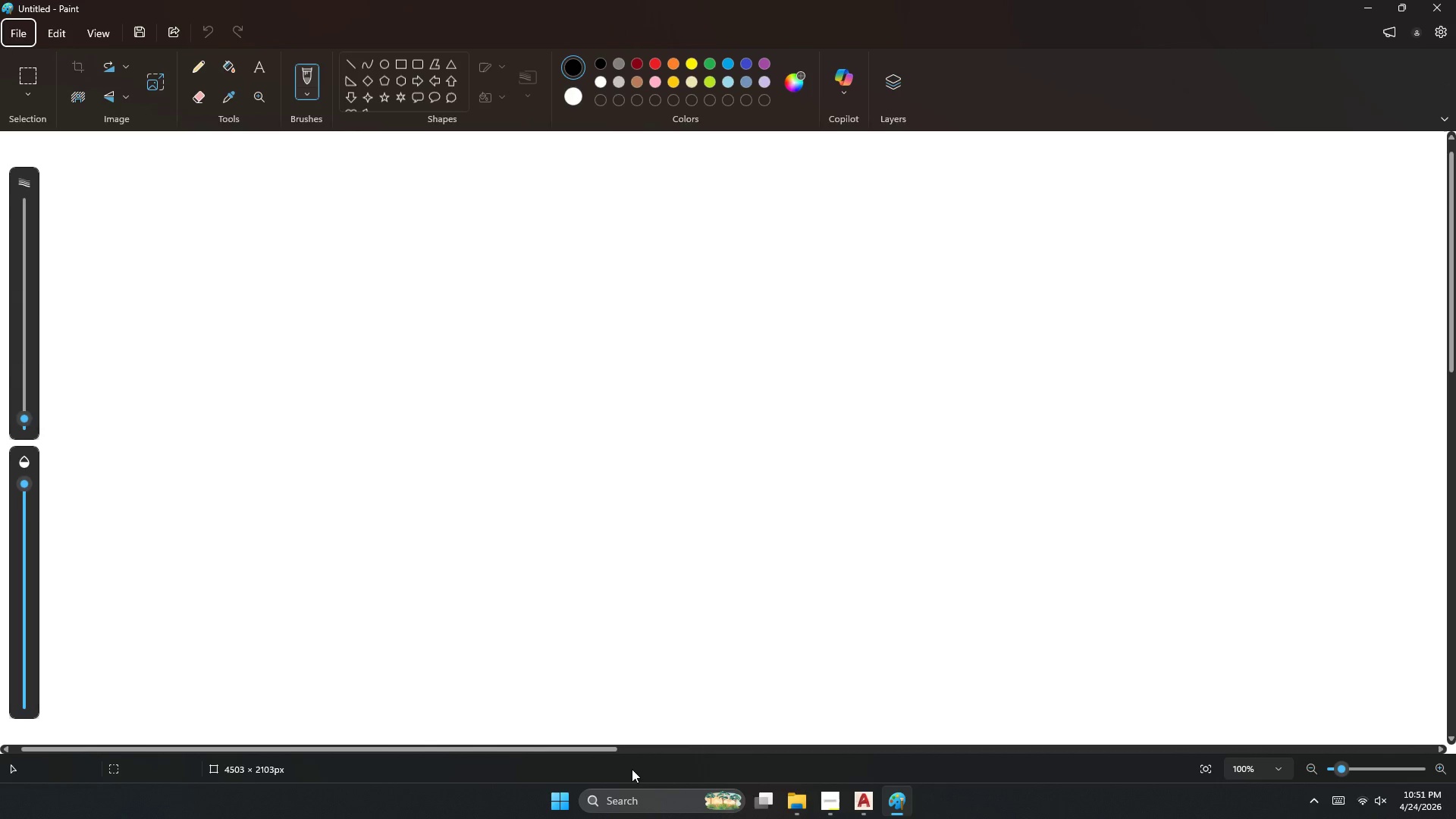 
key(Control+V)
 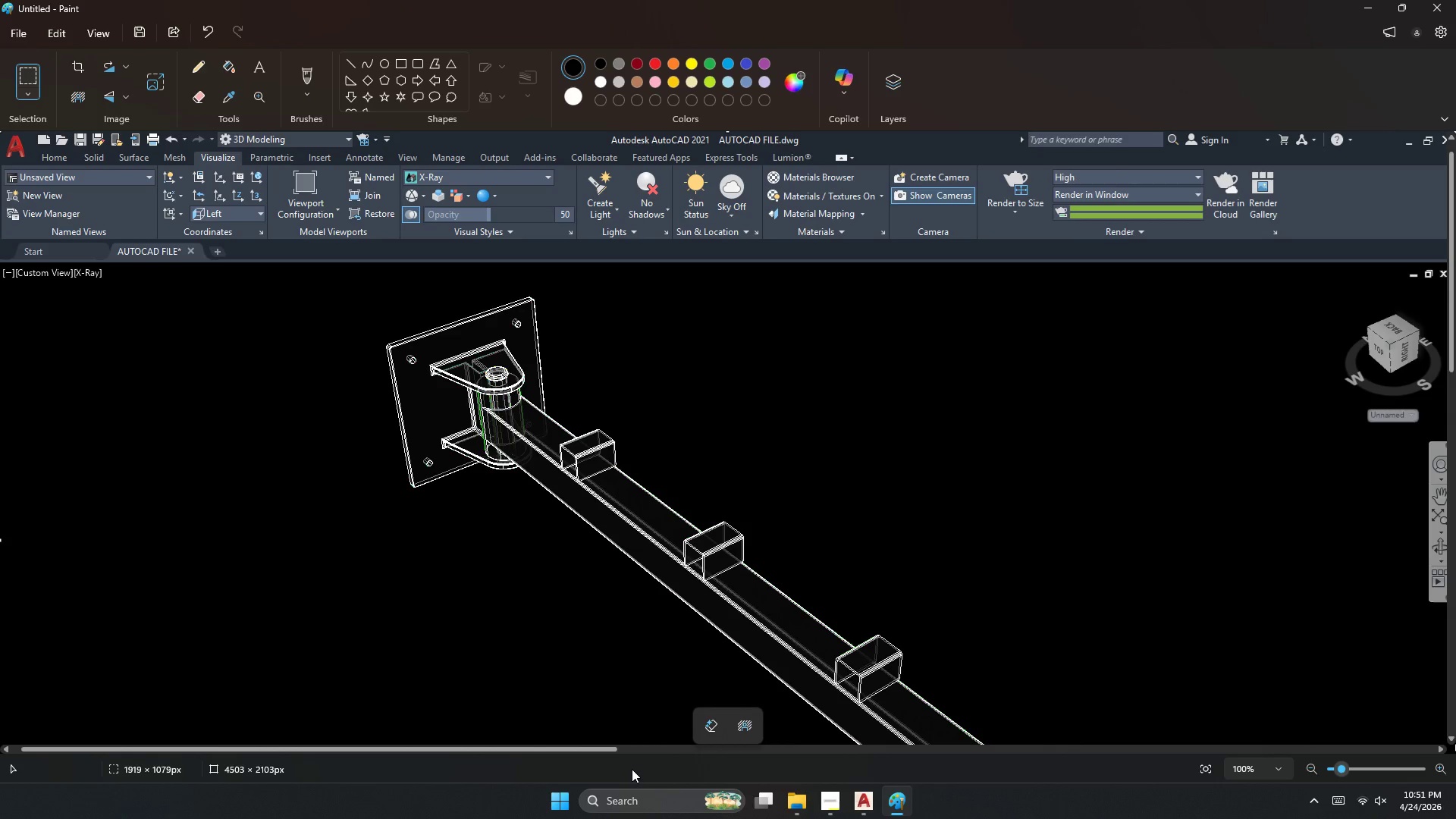 
key(Control+Shift+X)
 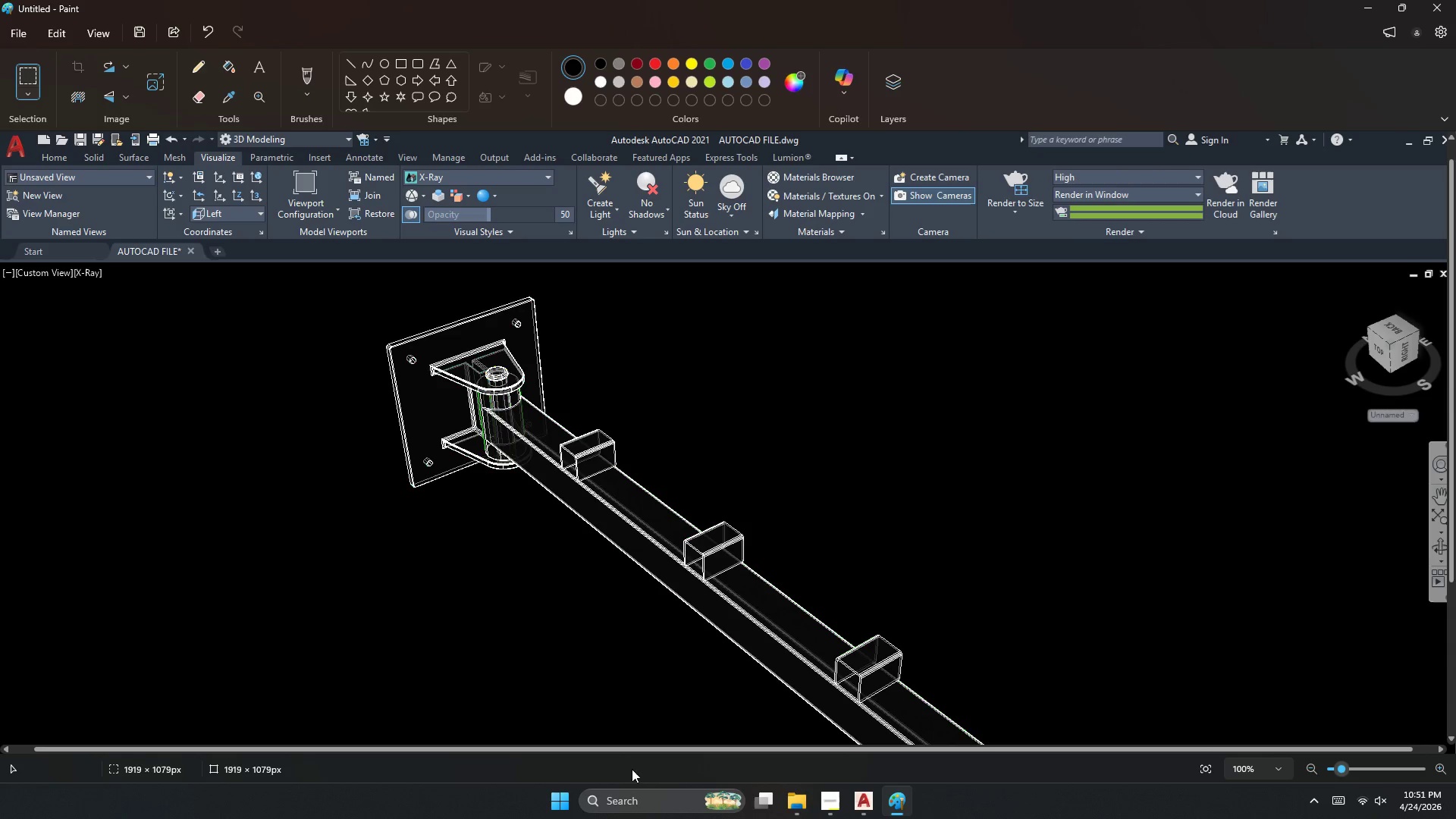 
scroll: coordinate [582, 540], scroll_direction: down, amount: 10.0
 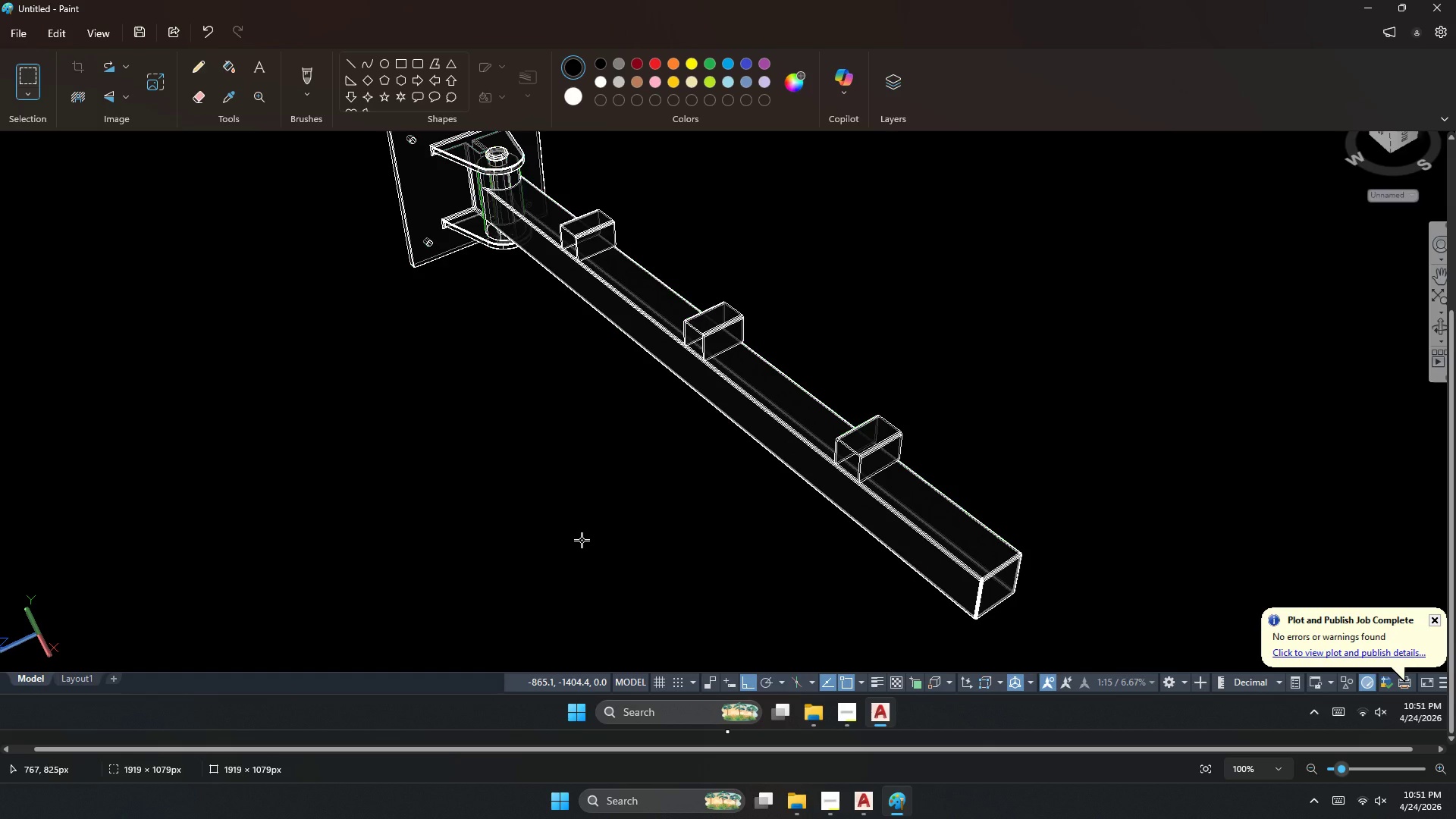 
key(Control+S)
 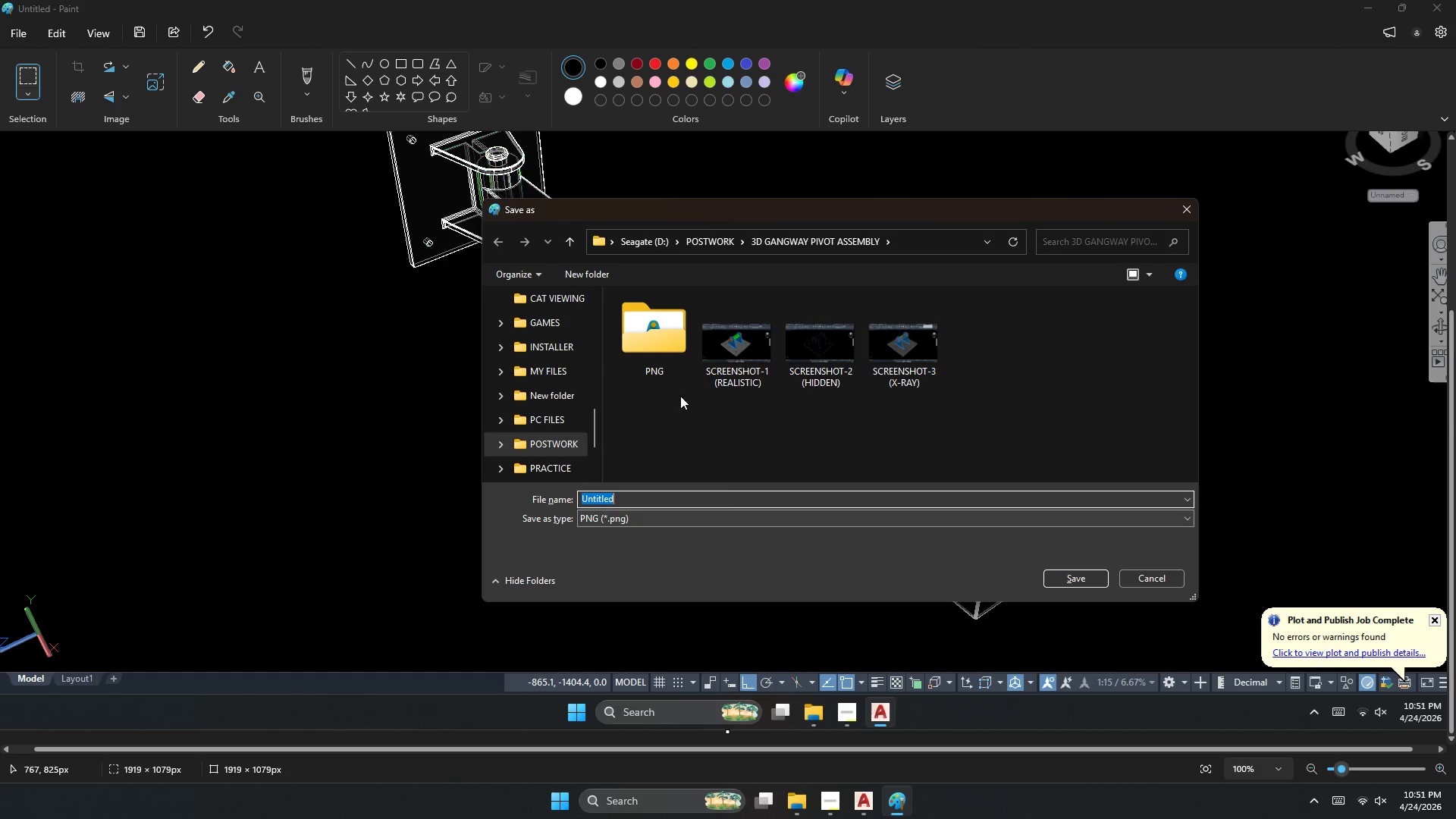 
left_click([708, 375])
 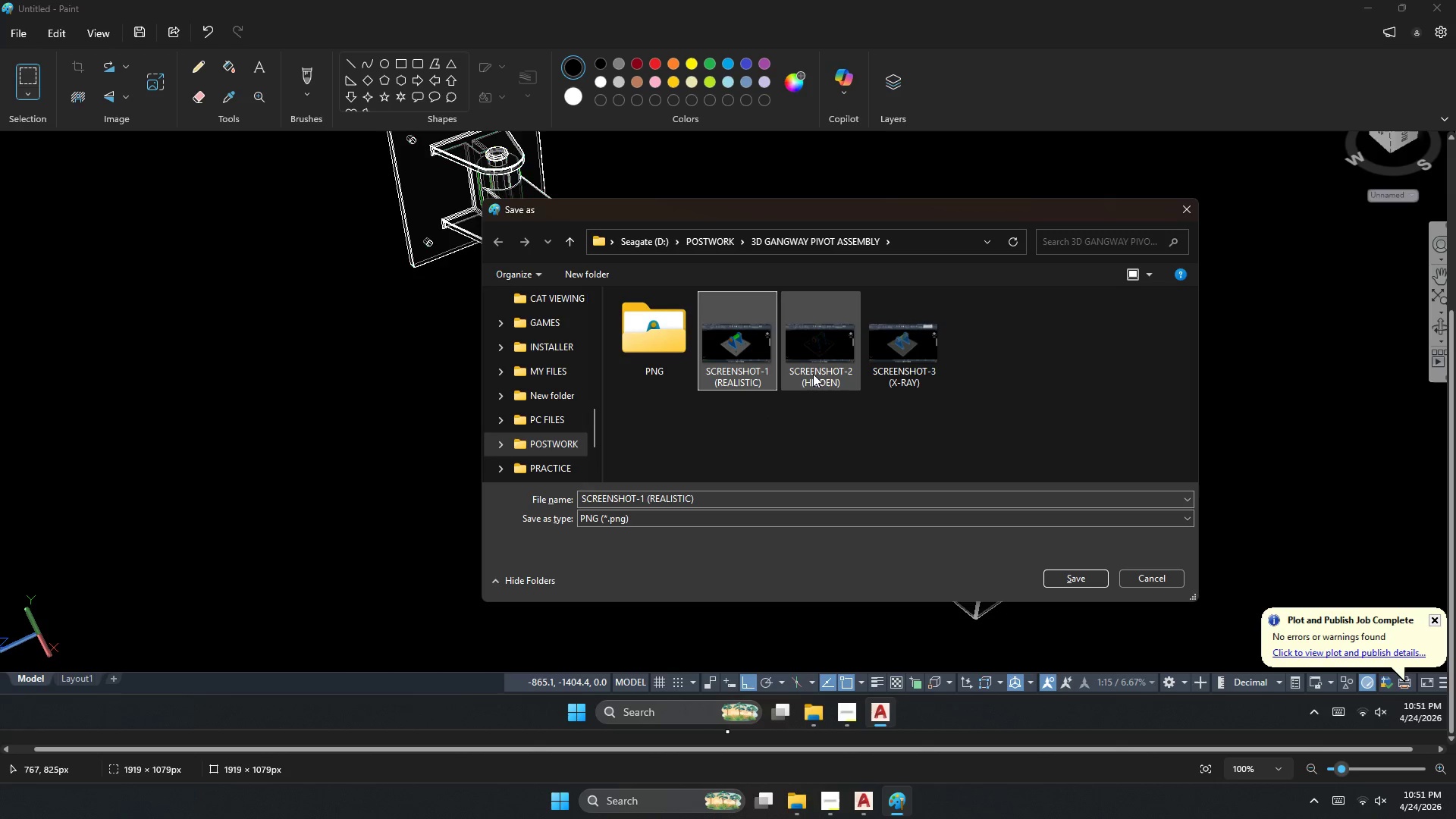 
left_click([892, 368])
 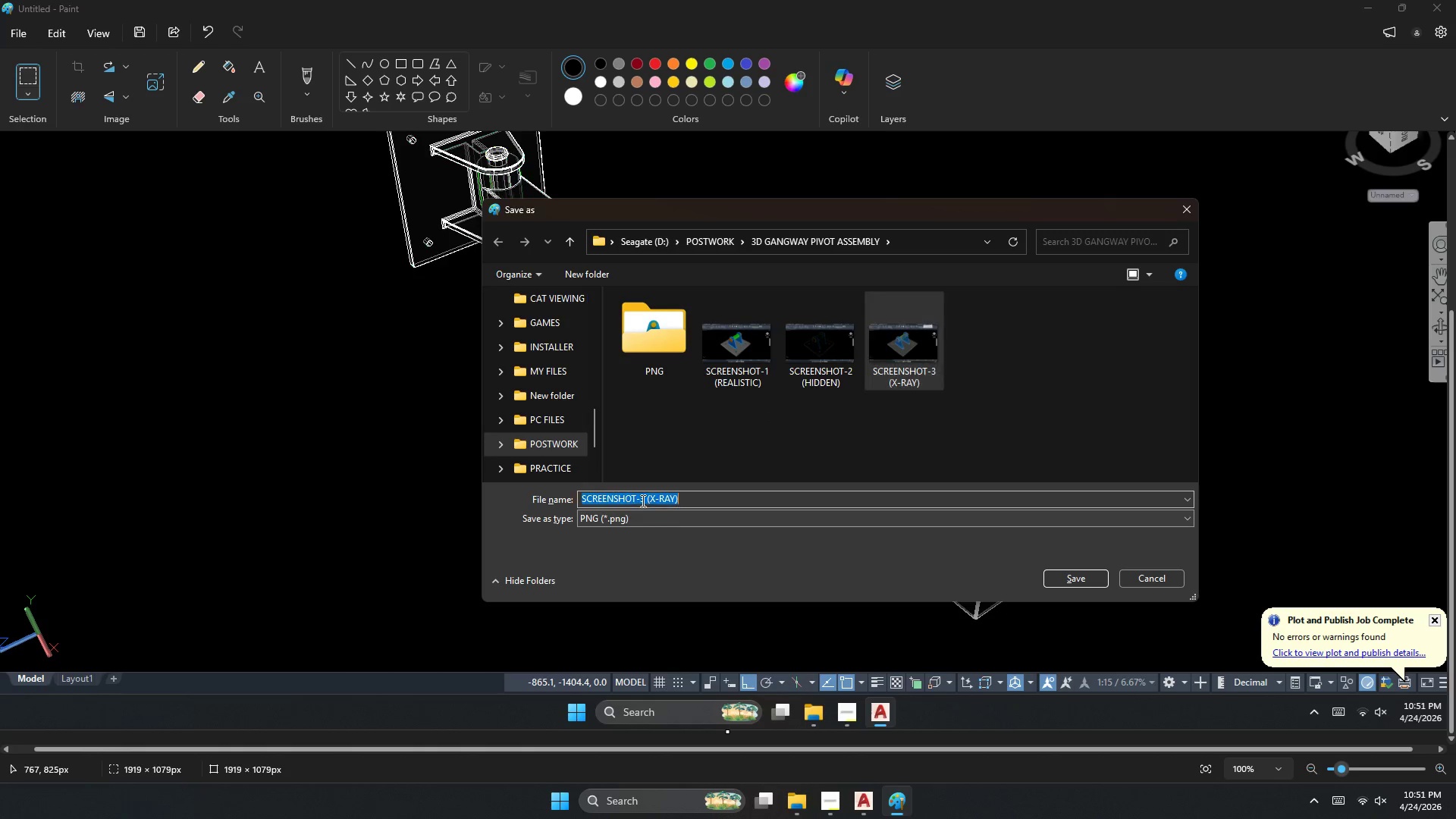 
double_click([645, 503])
 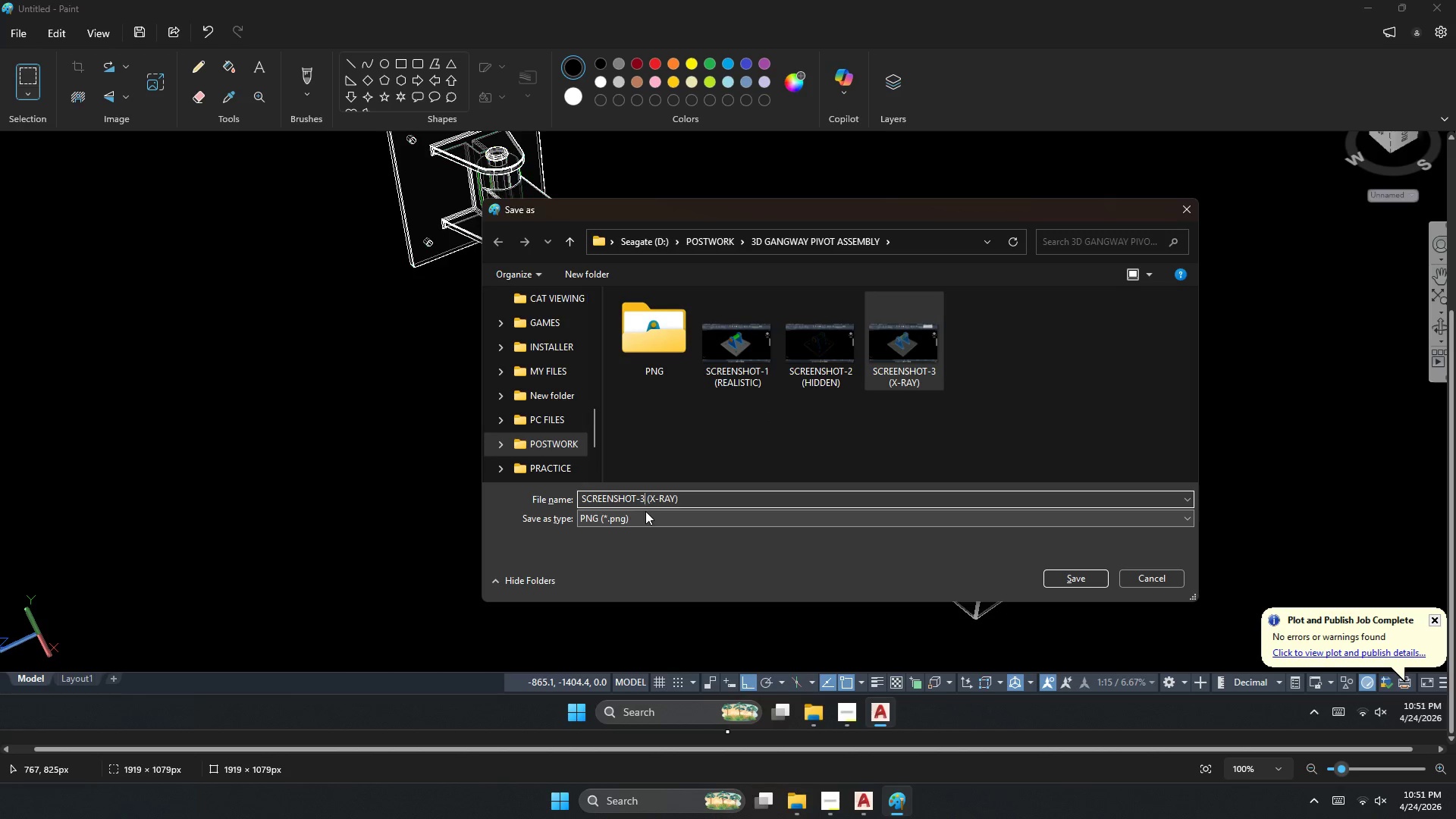 
key(Backspace)
 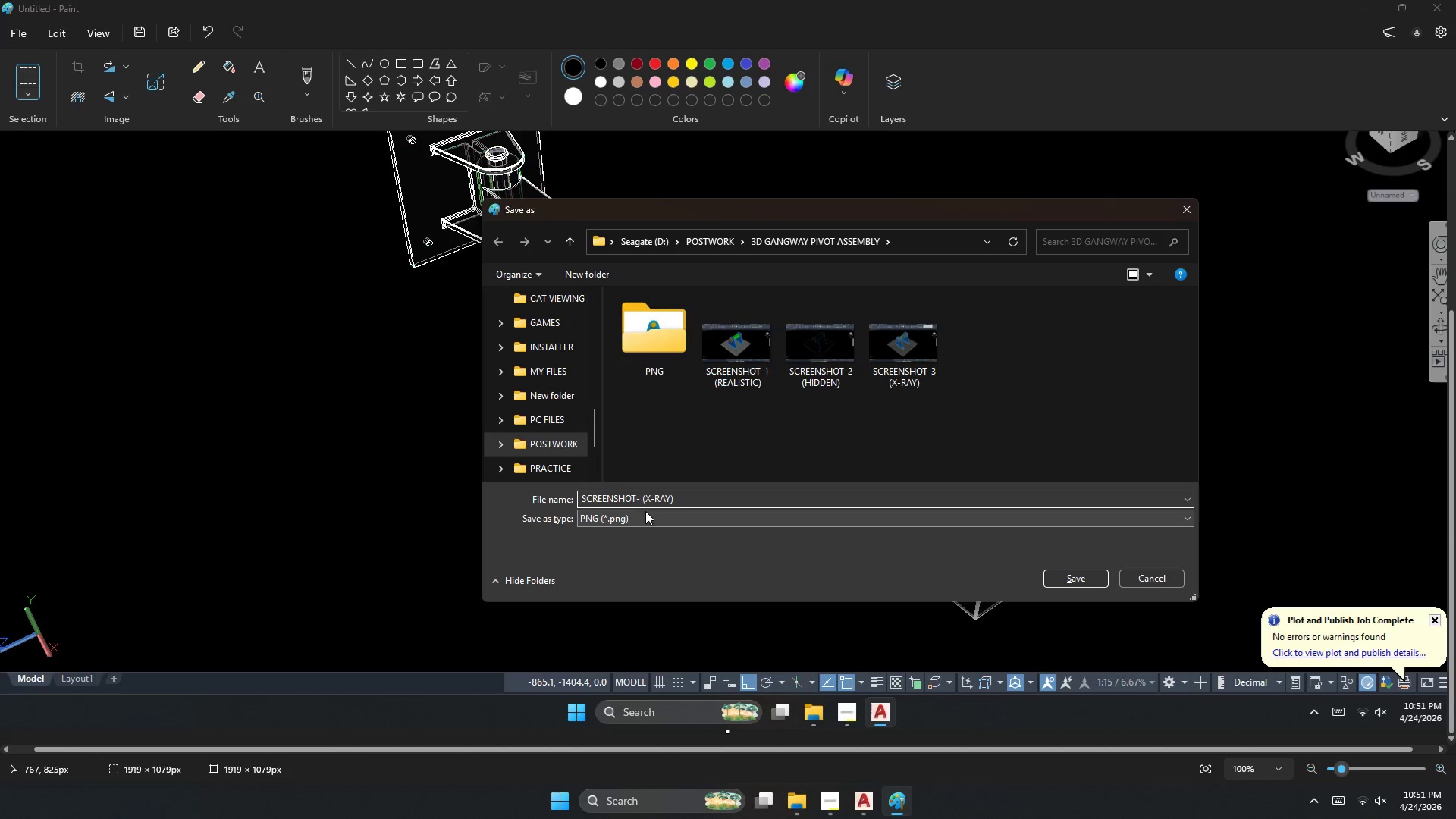 
key(Numpad1)
 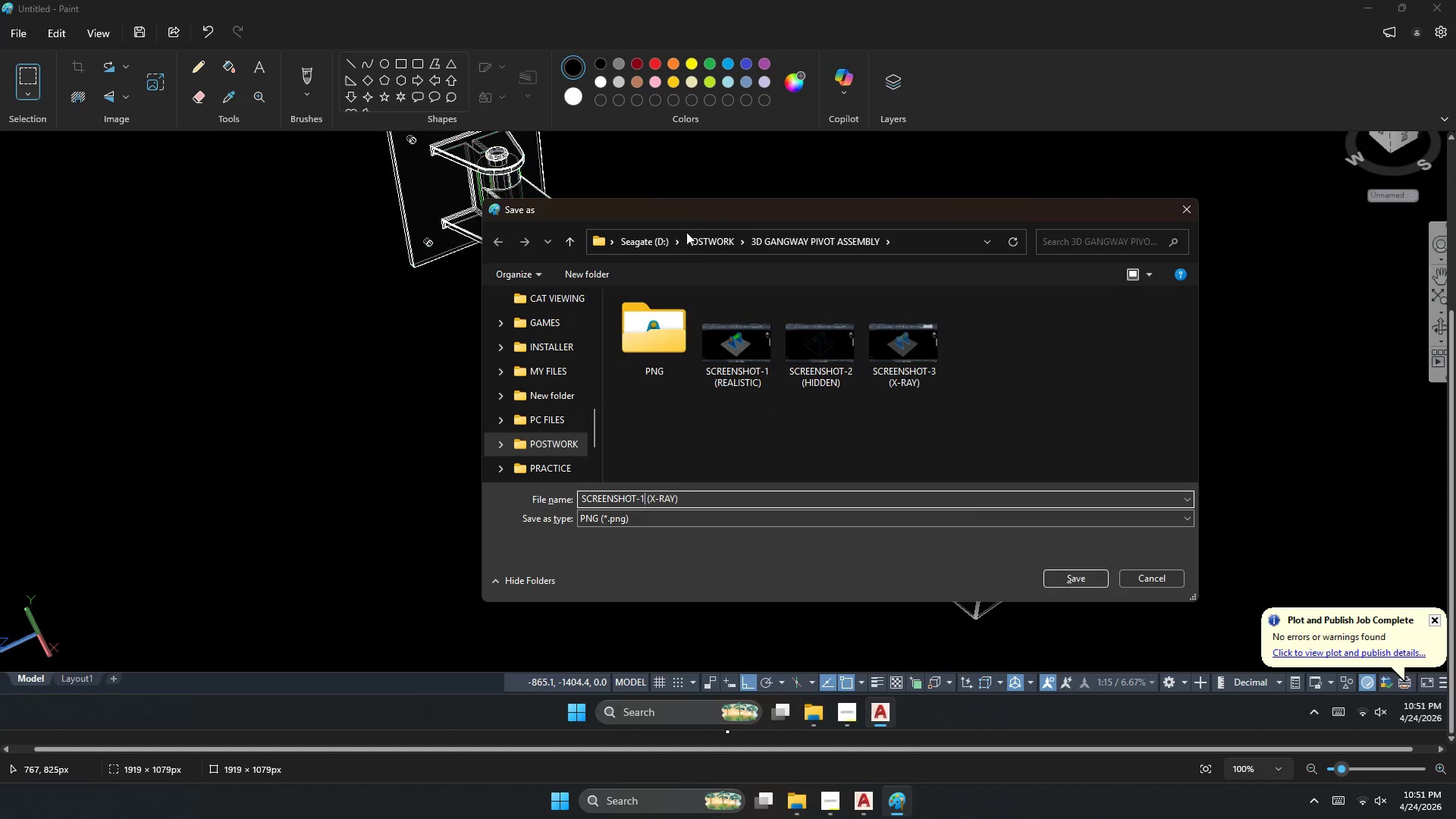 
left_click([694, 248])
 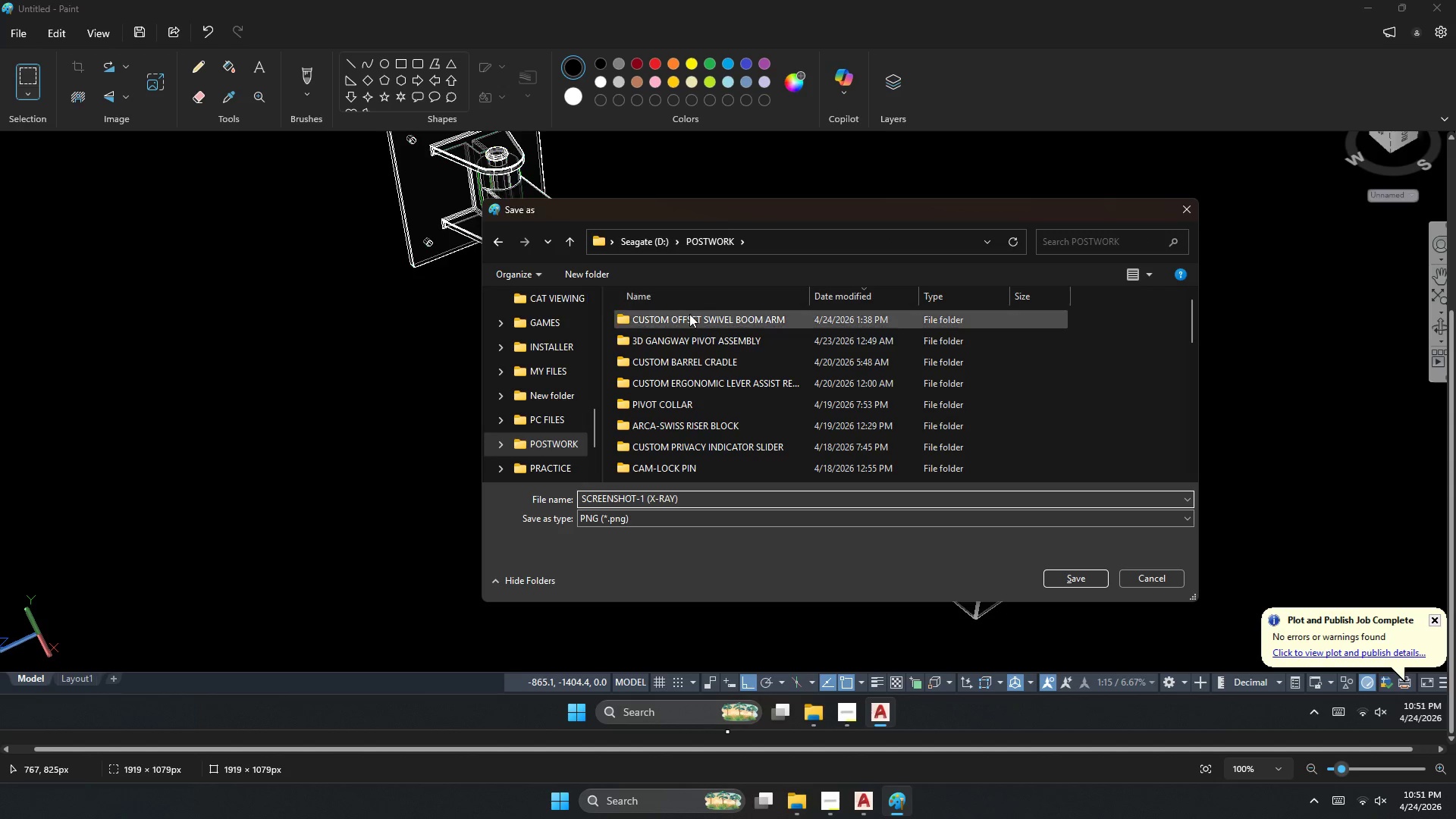 
double_click([689, 315])
 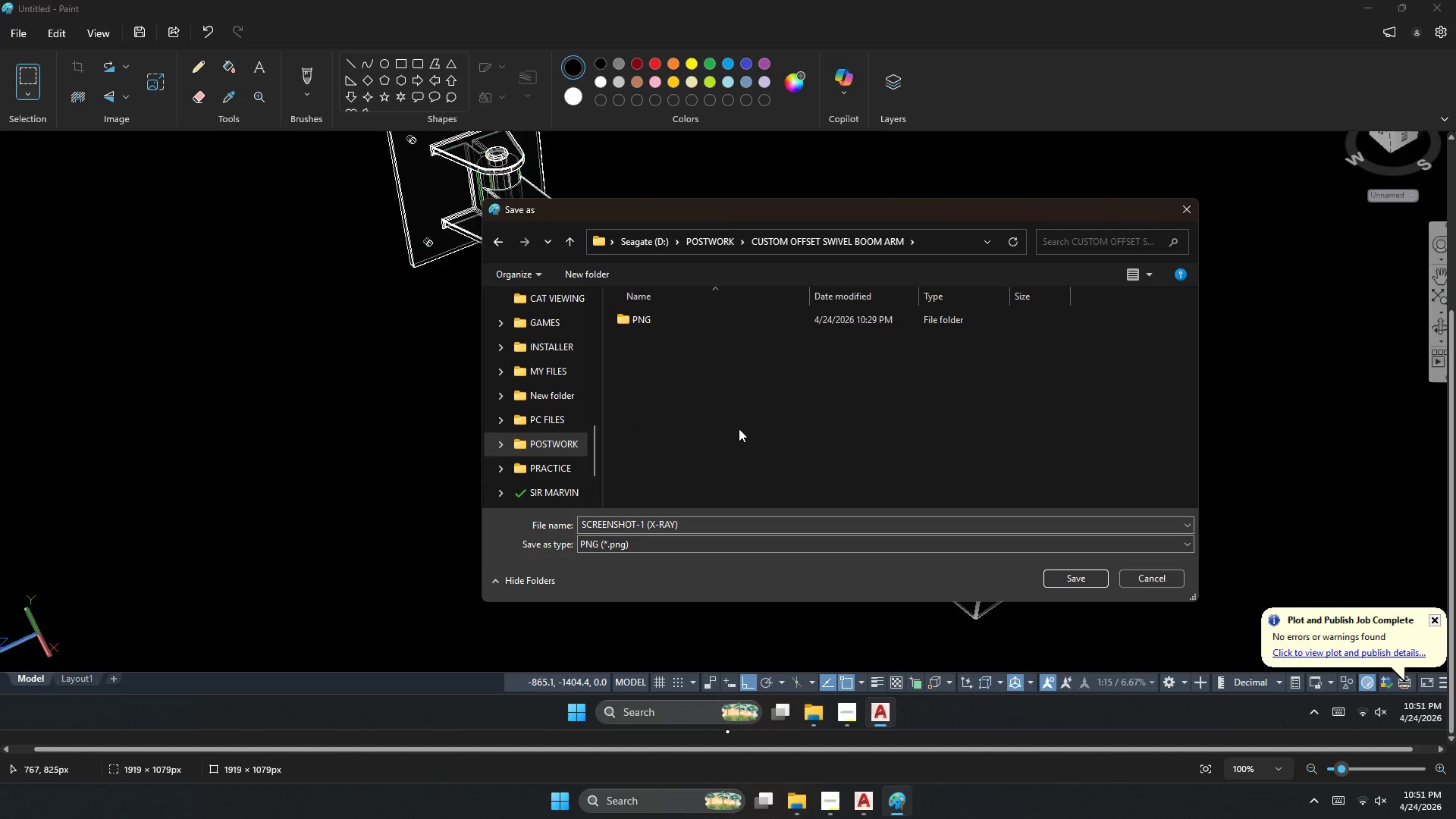 
scroll: coordinate [735, 450], scroll_direction: up, amount: 1.0
 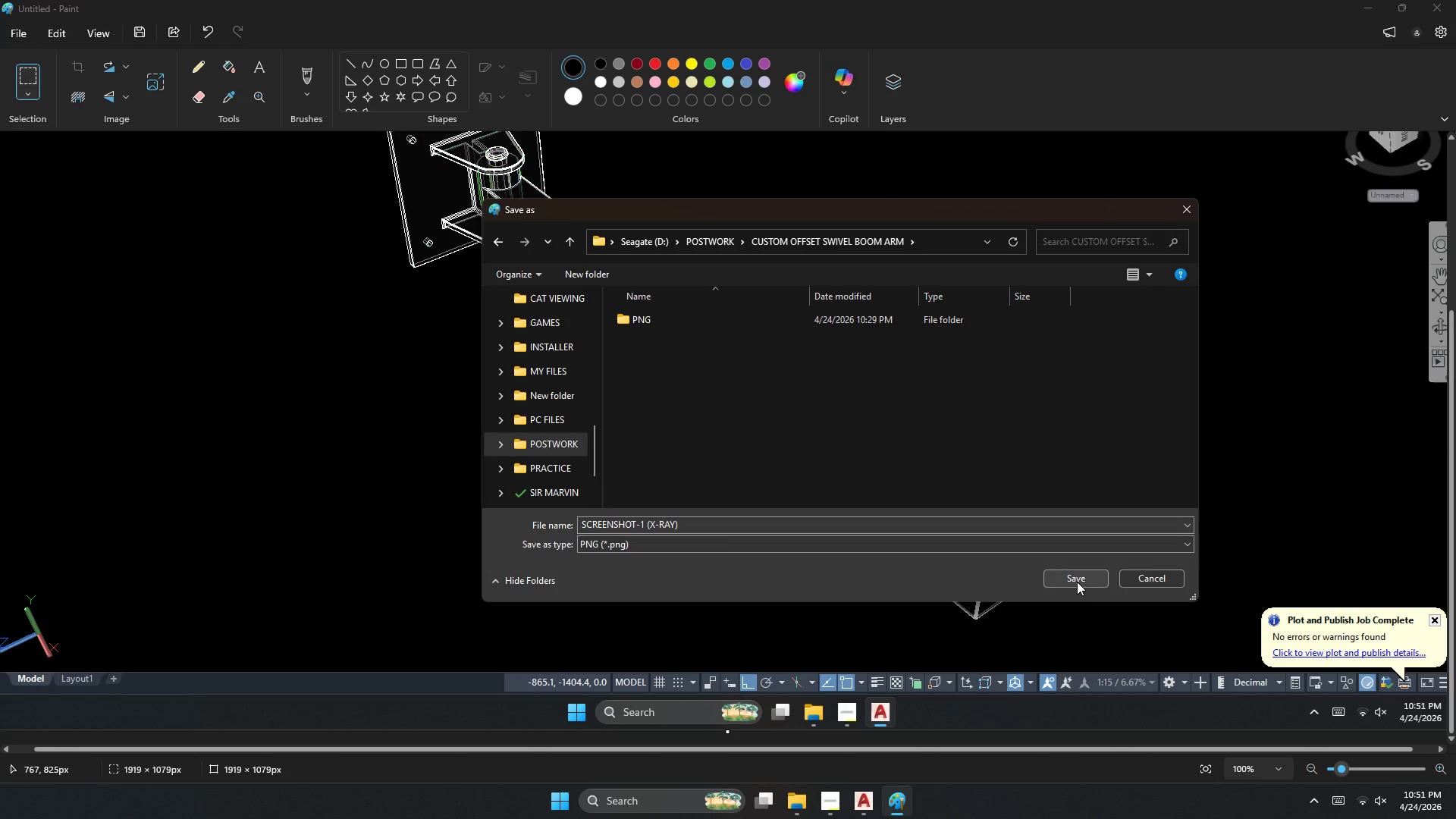 
left_click([1077, 582])
 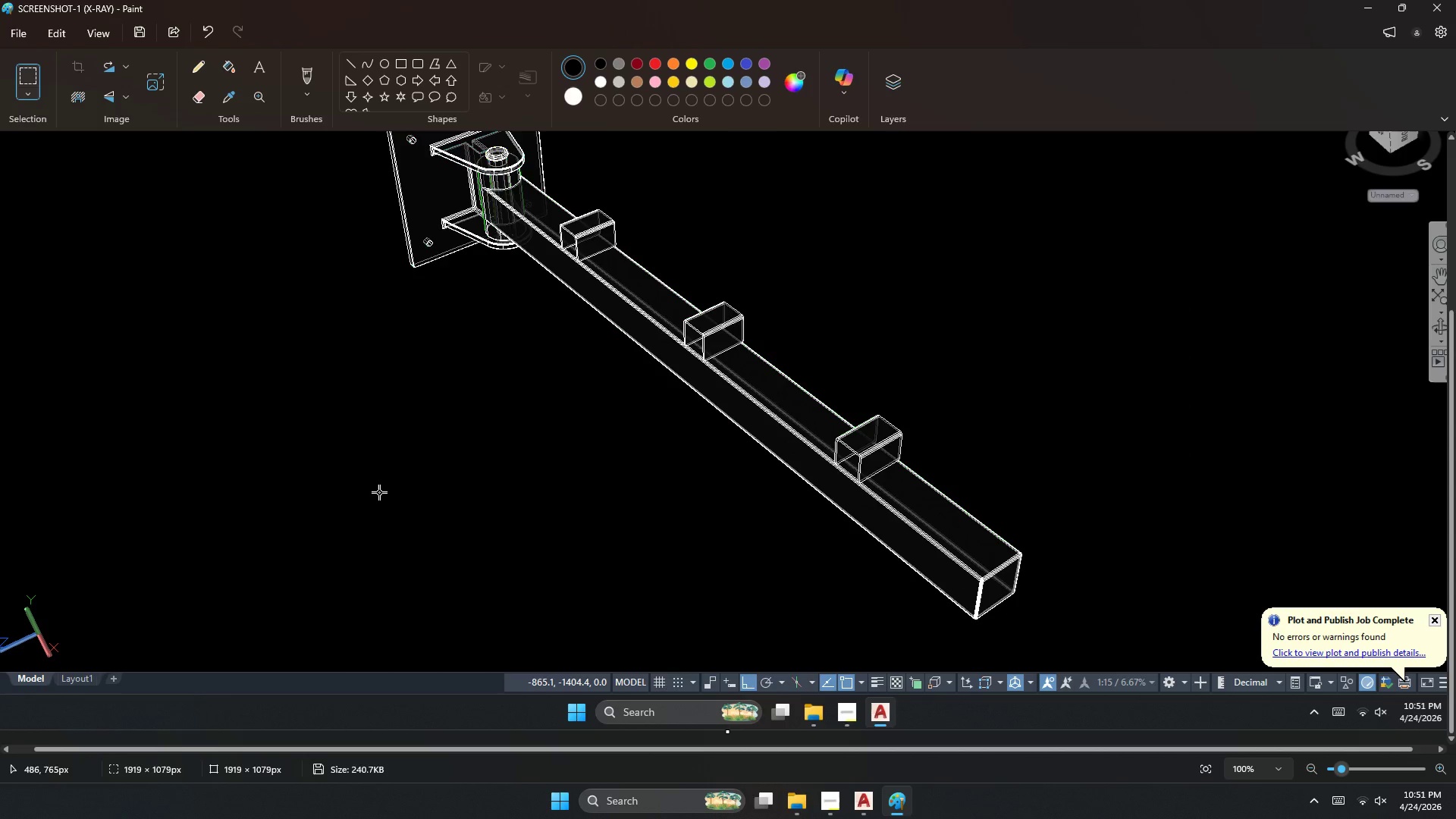 
left_click([1455, 0])
 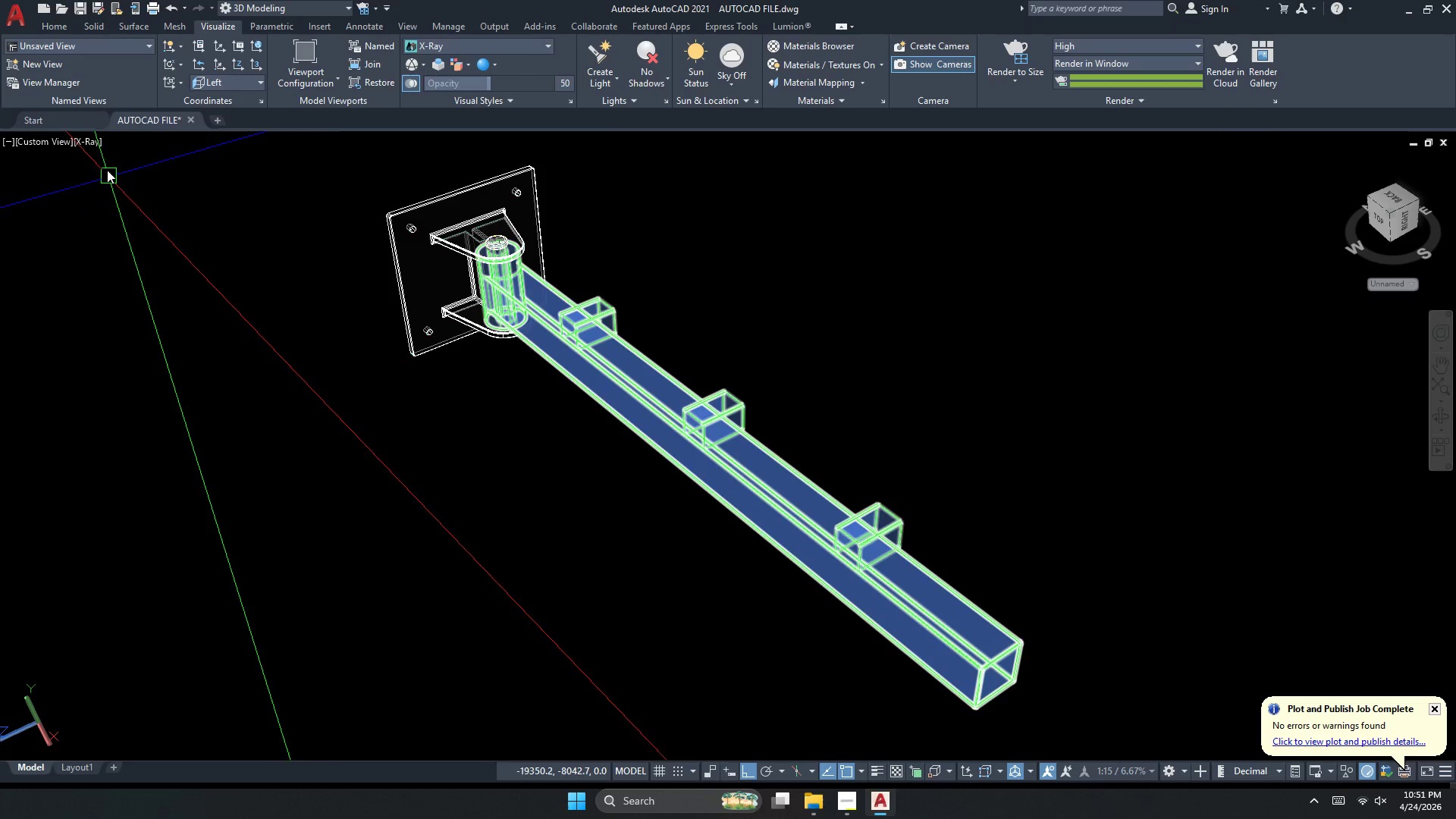 
left_click([86, 133])
 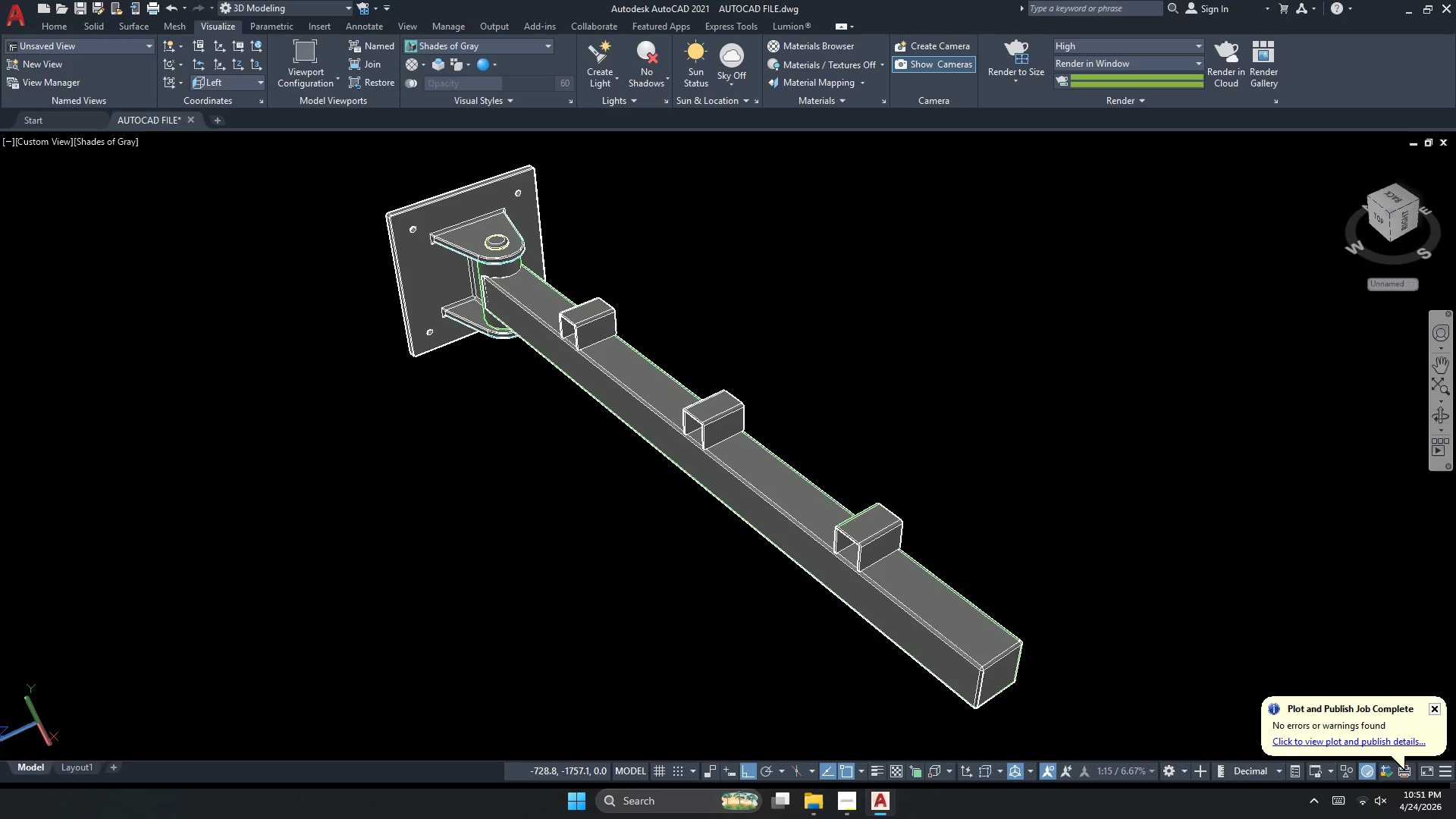 
wait(5.64)
 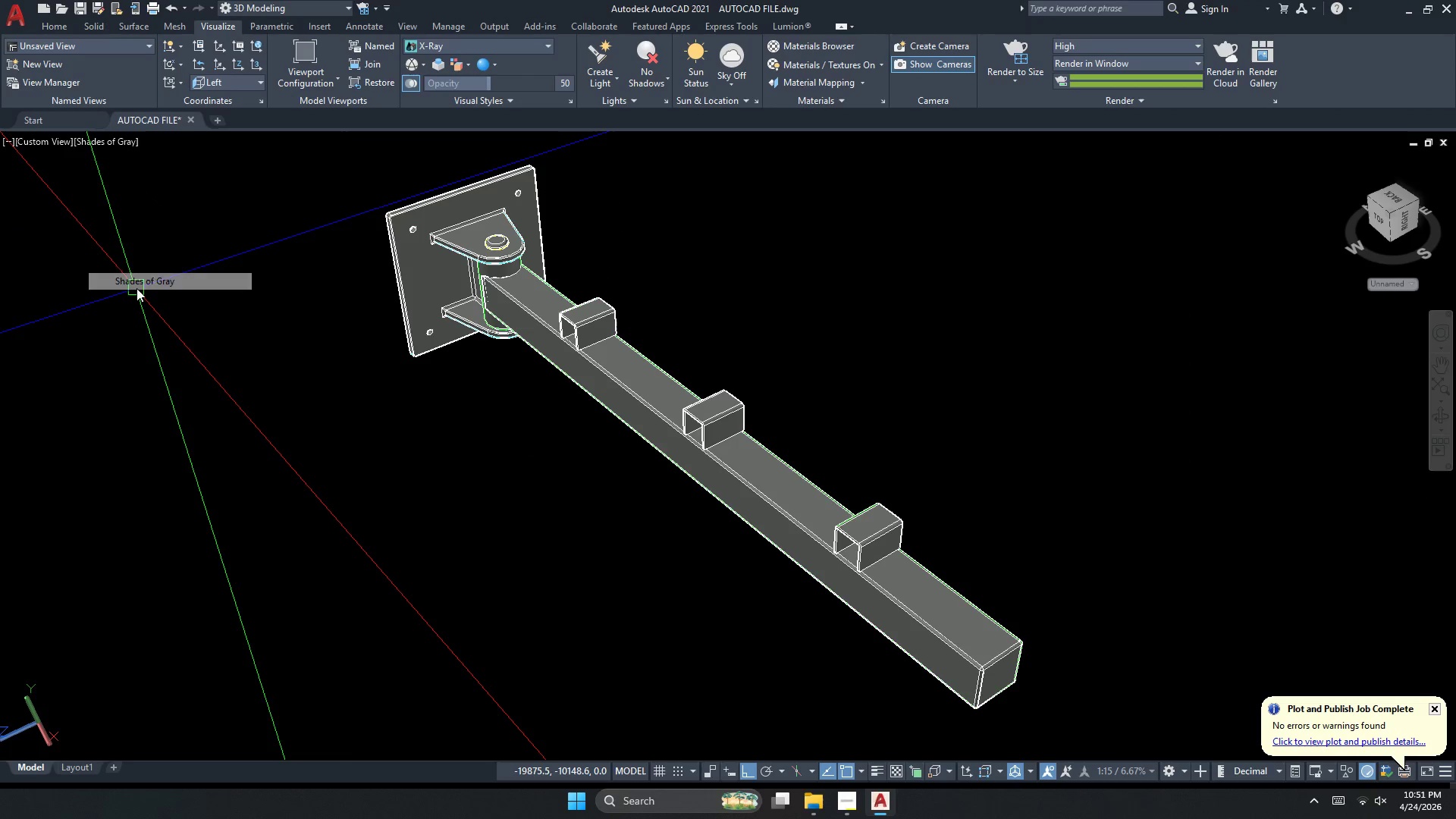 
left_click([1436, 711])
 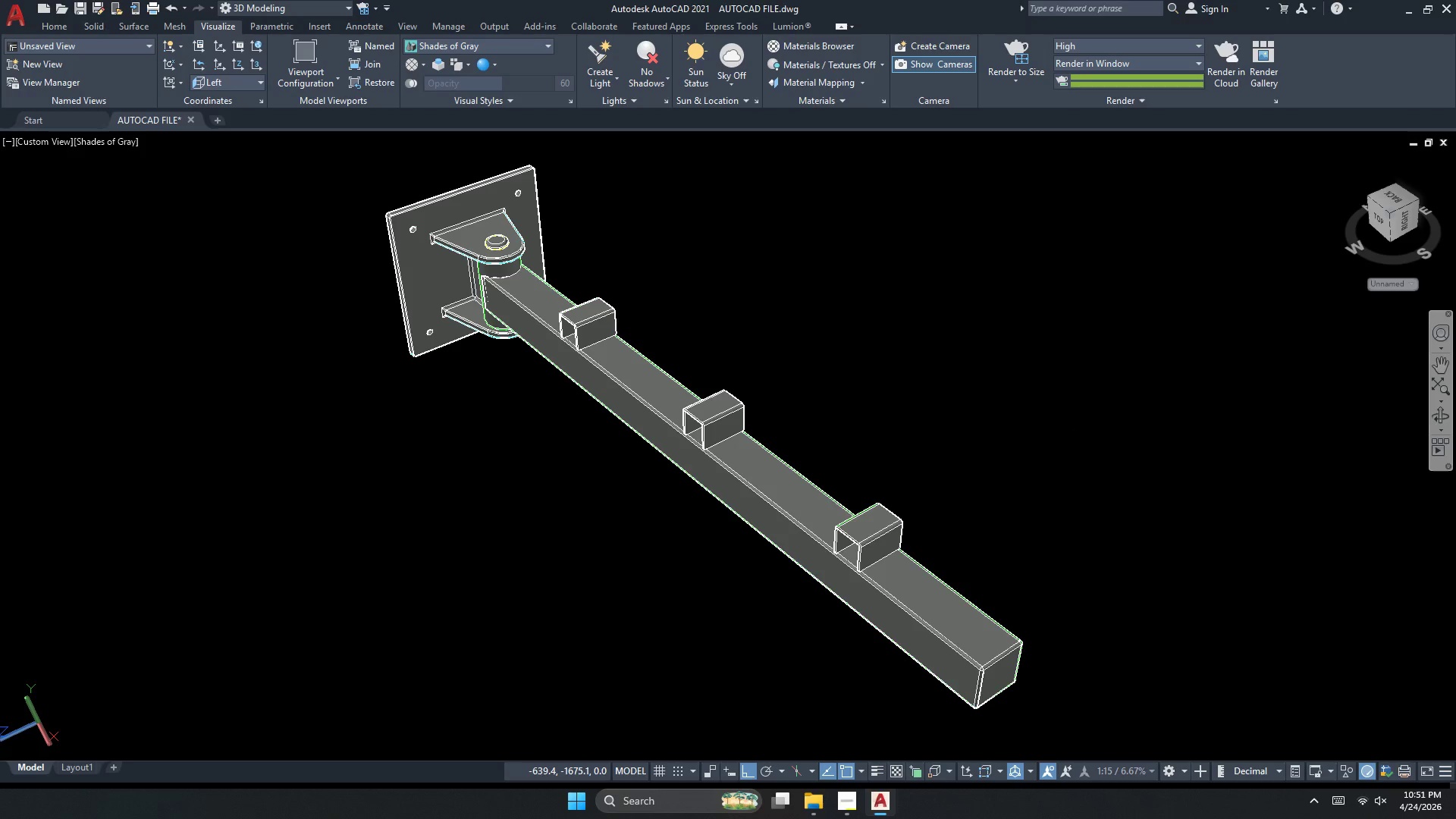 
key(Meta+Shift+S)
 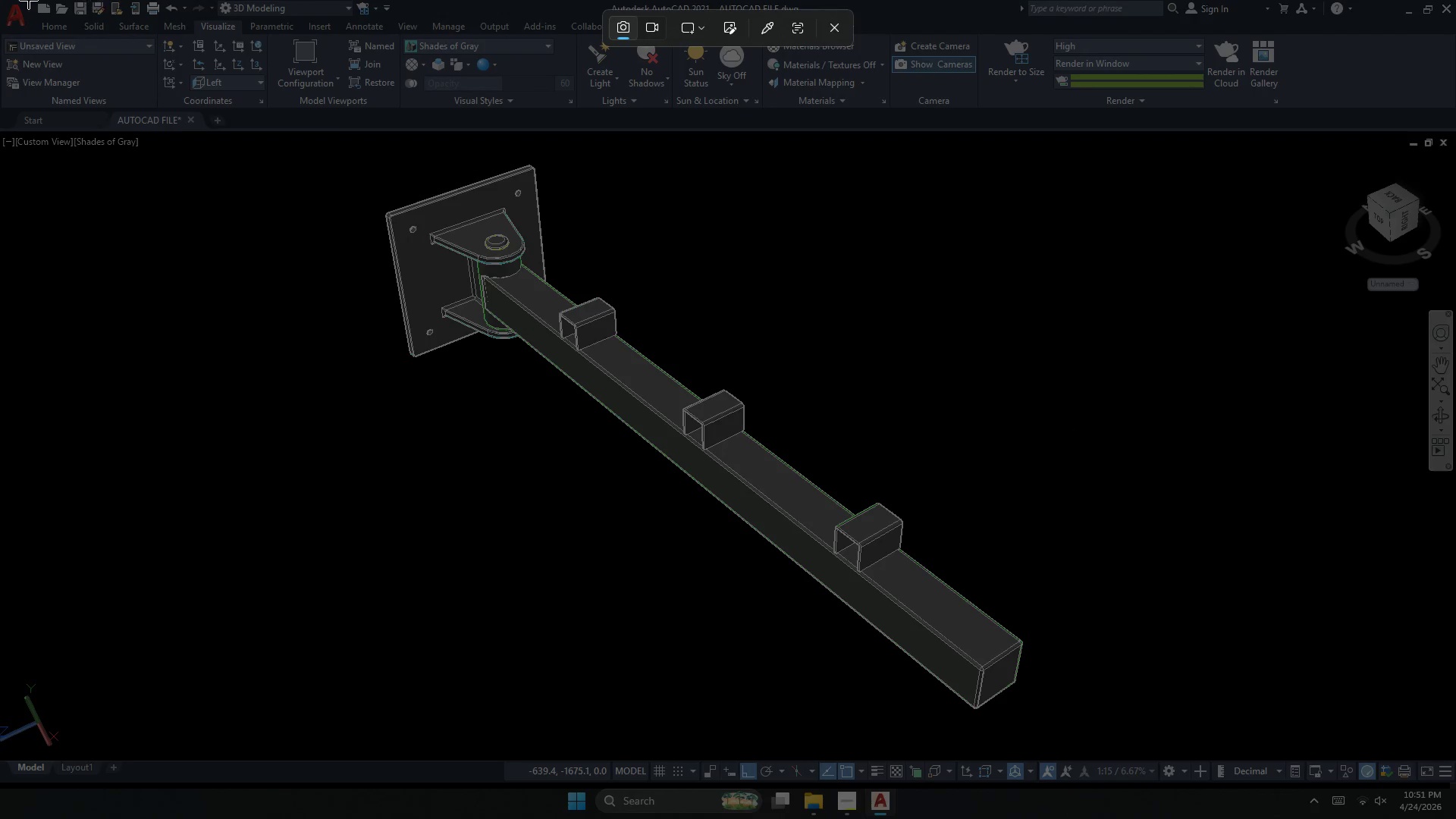 
left_click_drag(start_coordinate=[0, 0], to_coordinate=[1455, 818])
 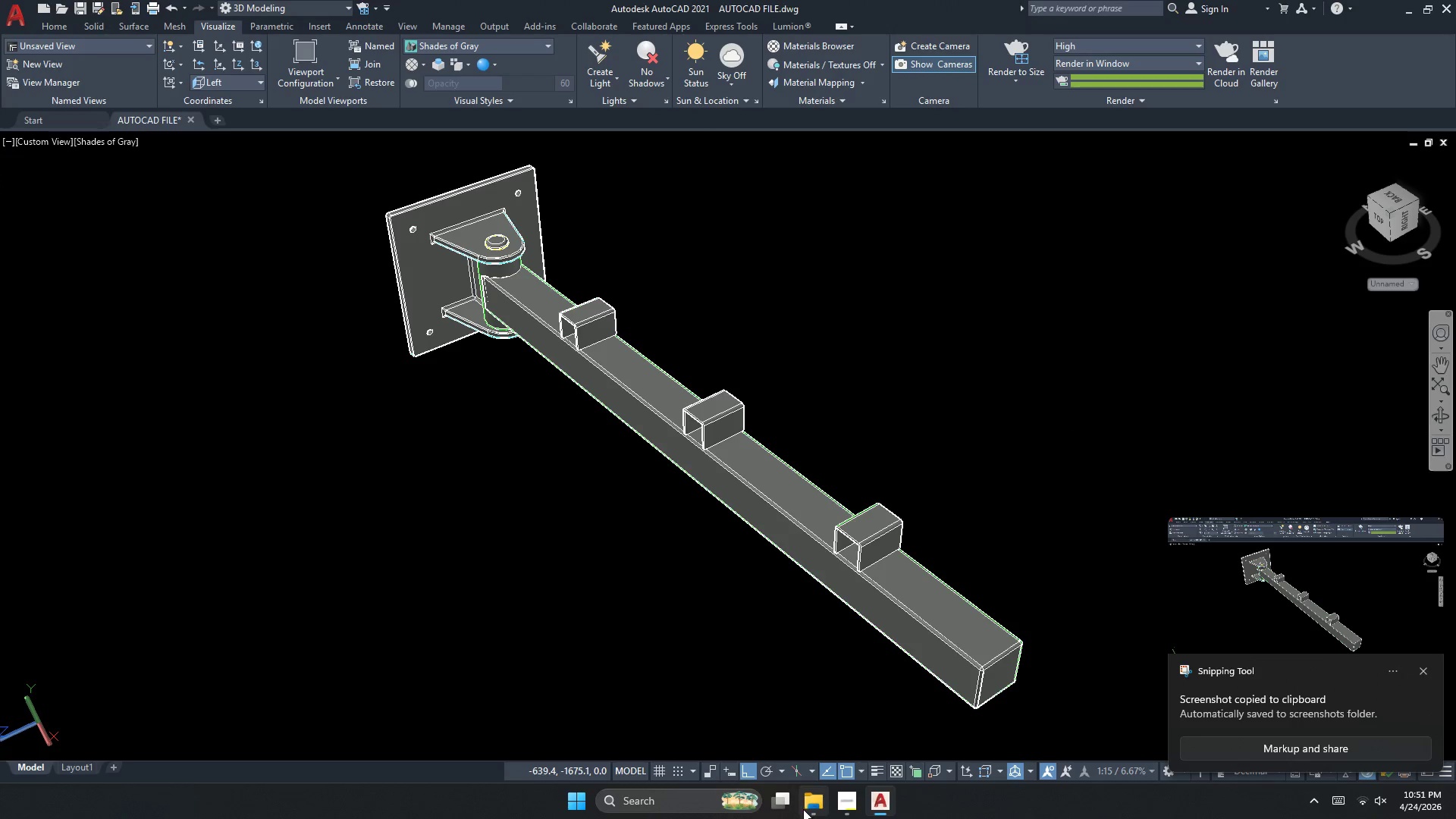 
left_click([685, 806])
 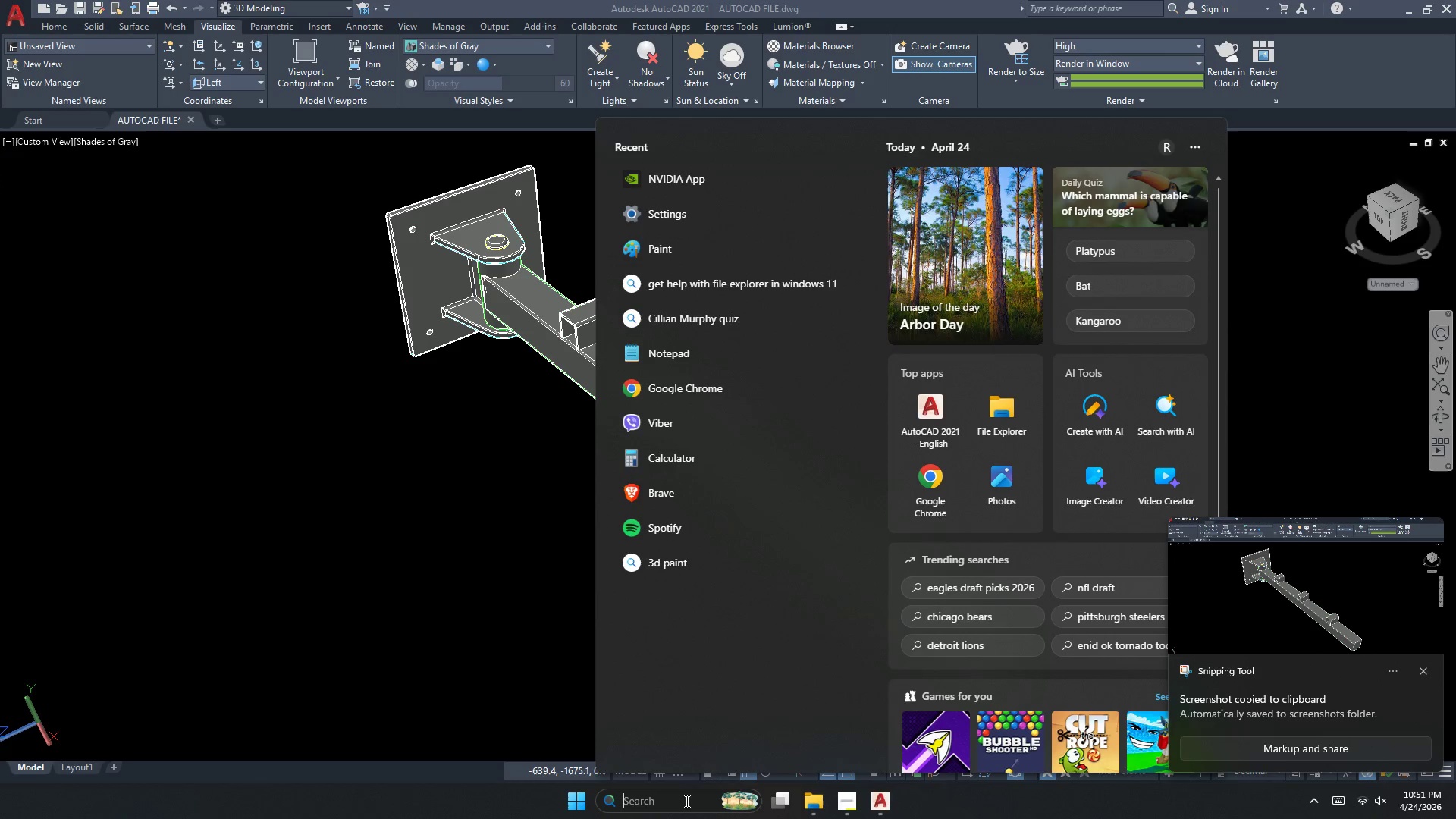 
type(paint)
 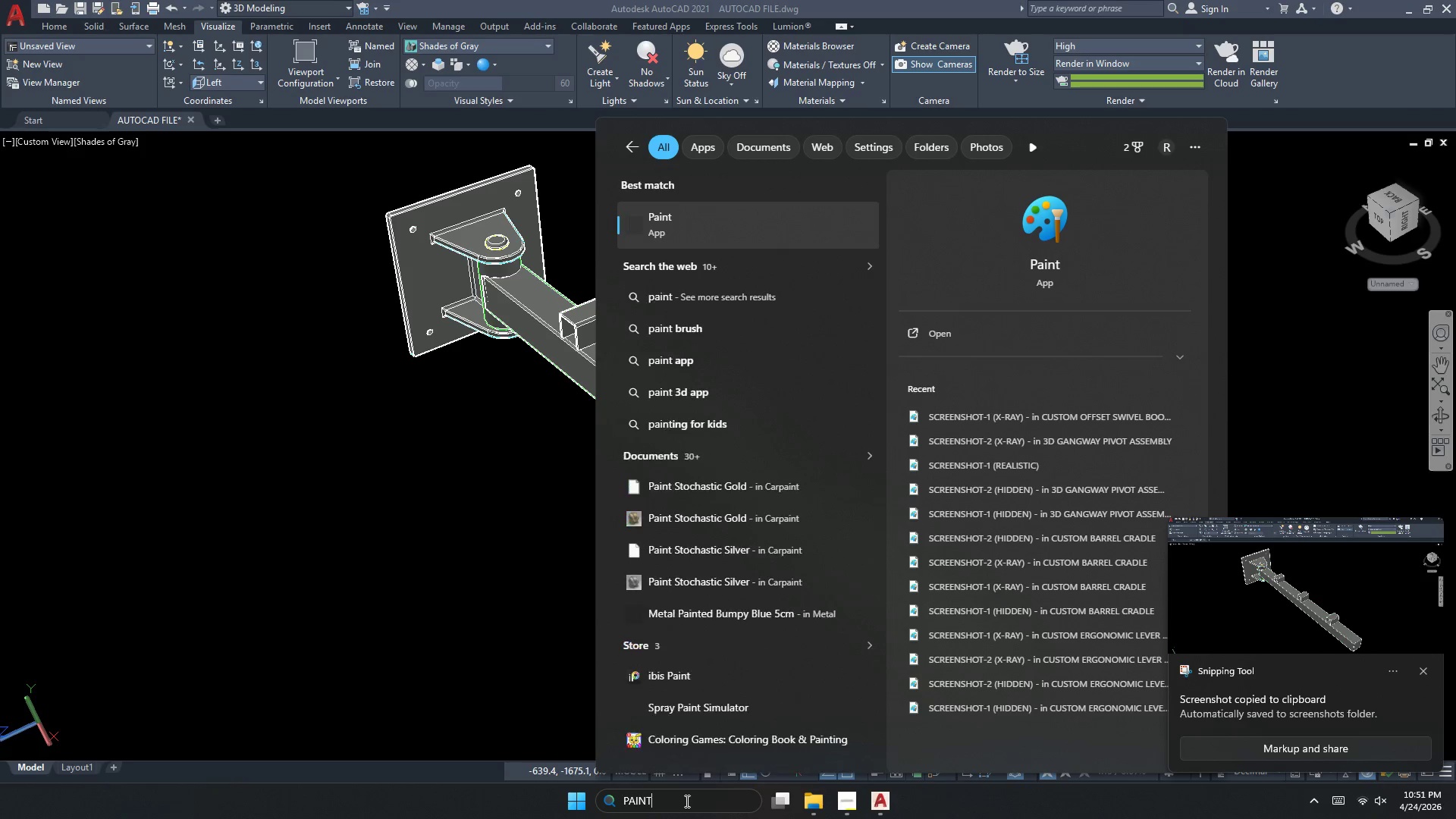 
key(Enter)
 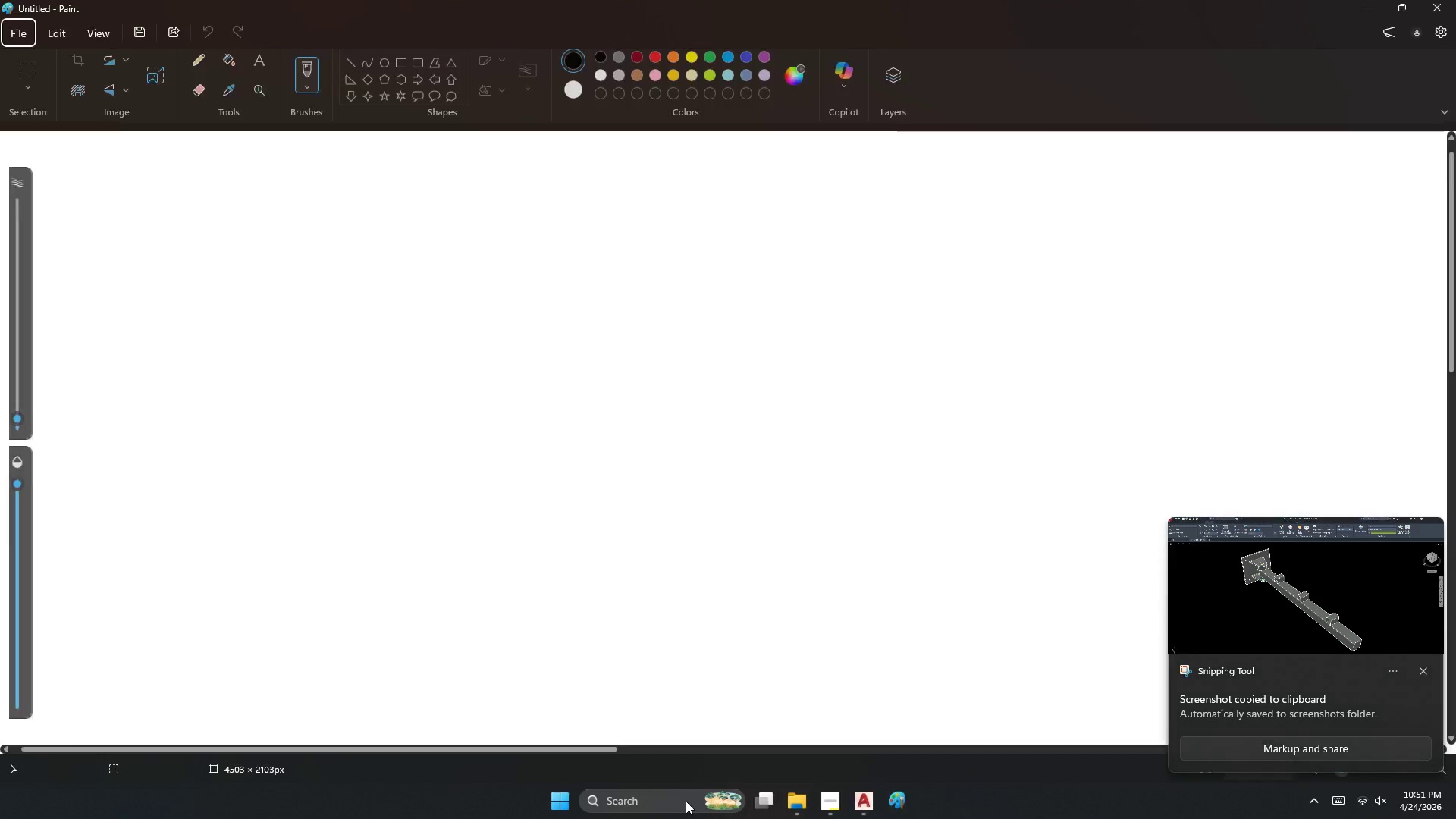 
key(Control+V)
 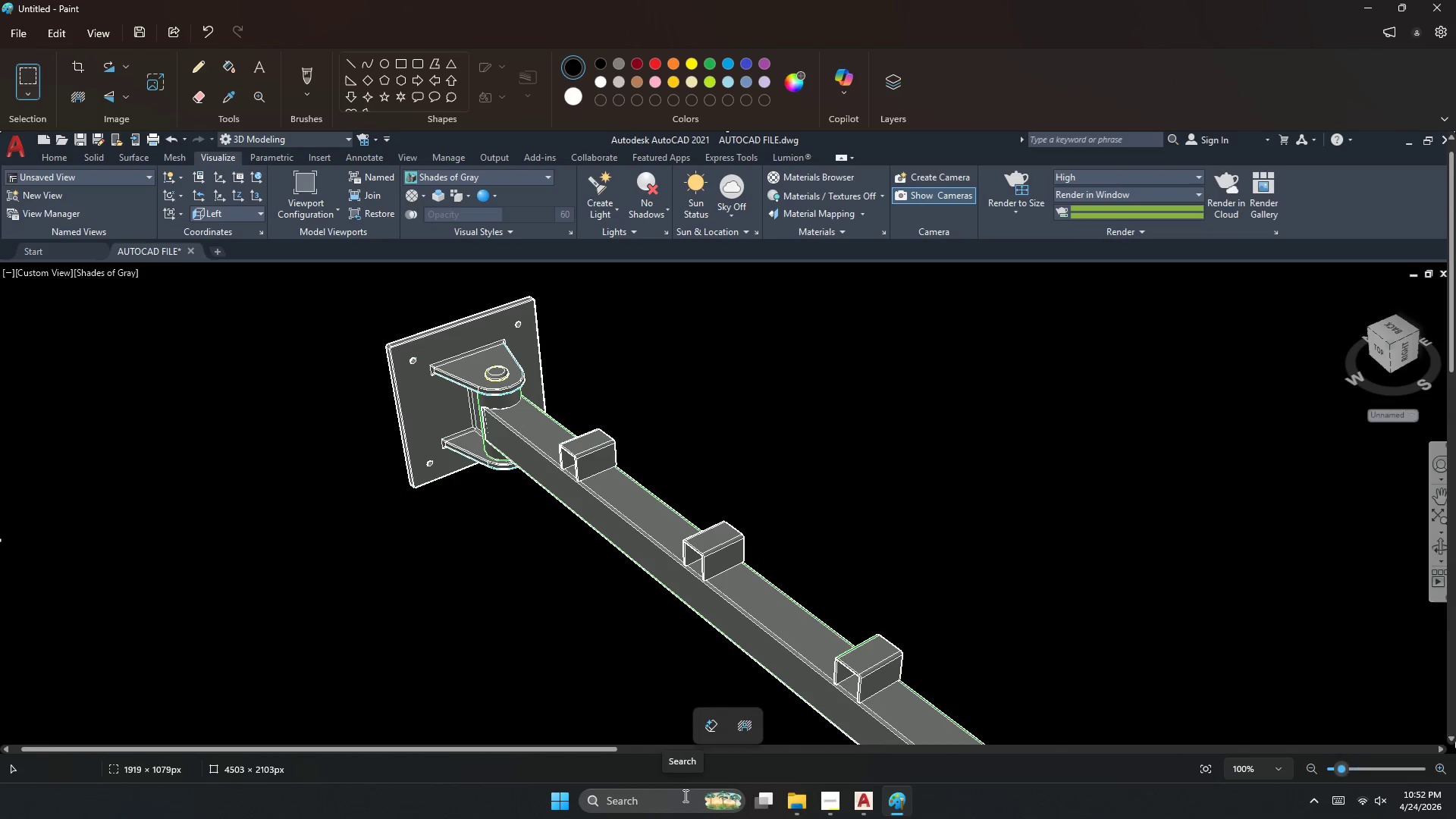 
key(Meta+Shift+X)
 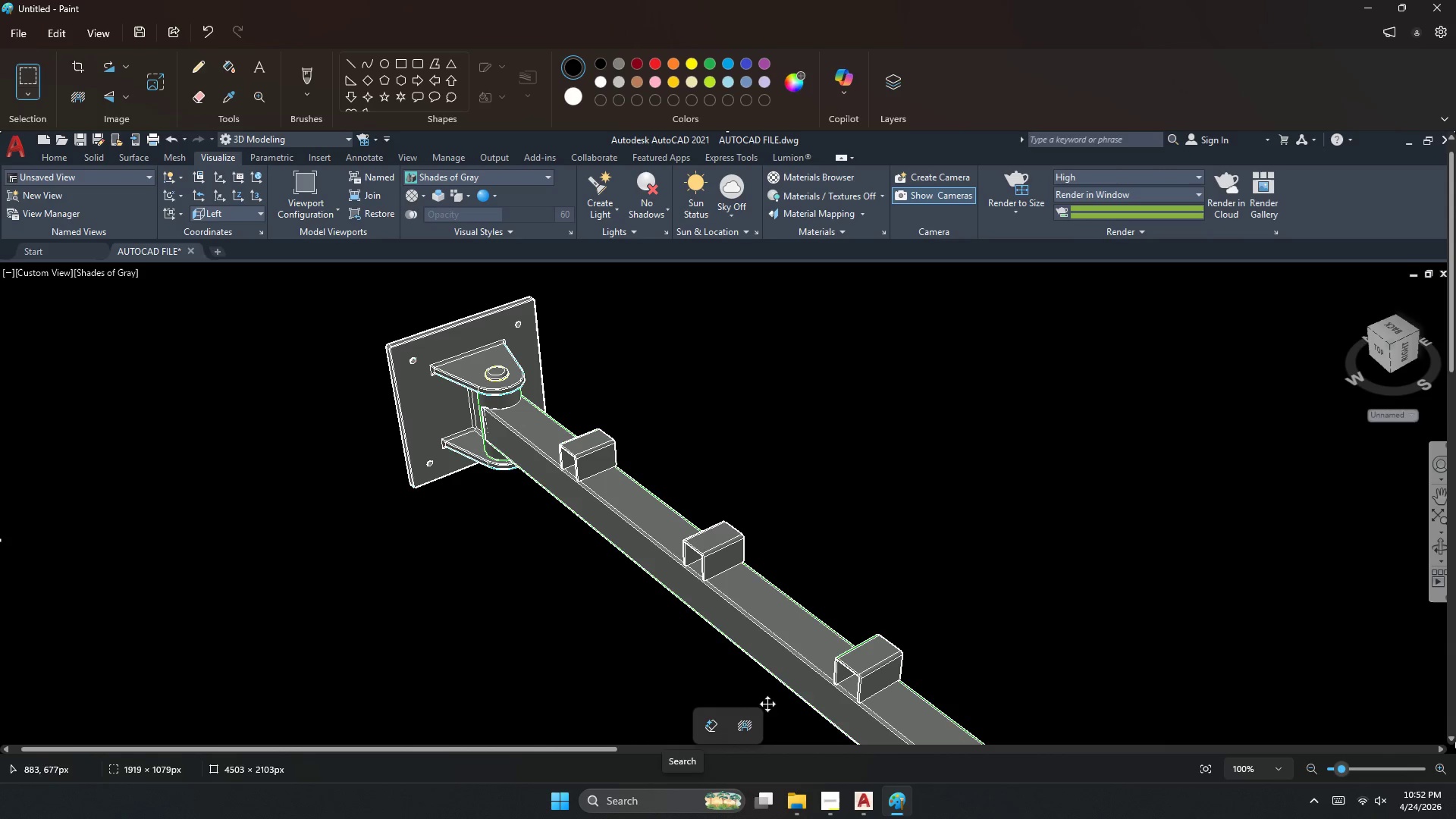 
scroll: coordinate [789, 626], scroll_direction: down, amount: 8.0
 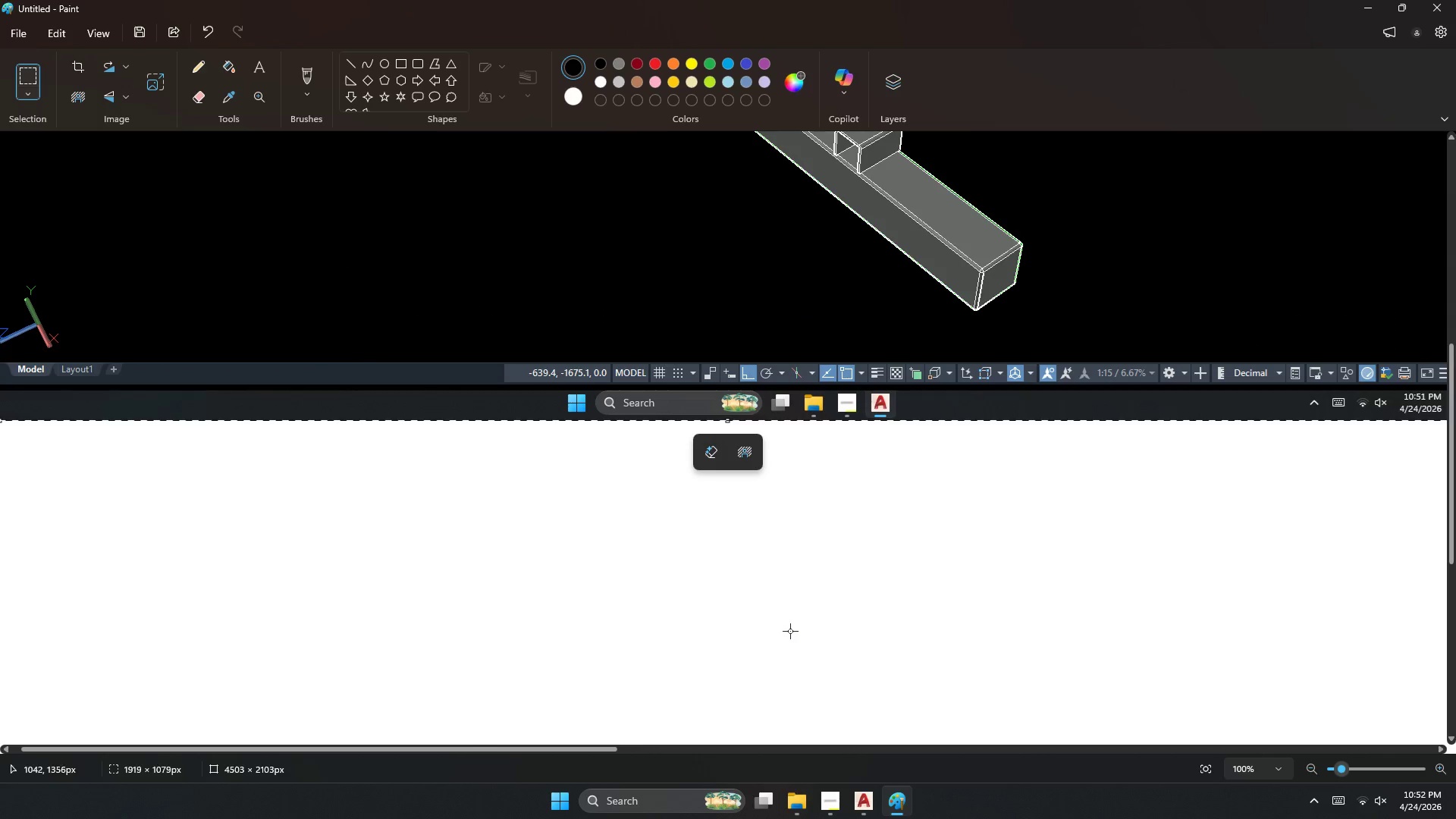 
hold_key(key=MetaLeft, duration=0.42)
 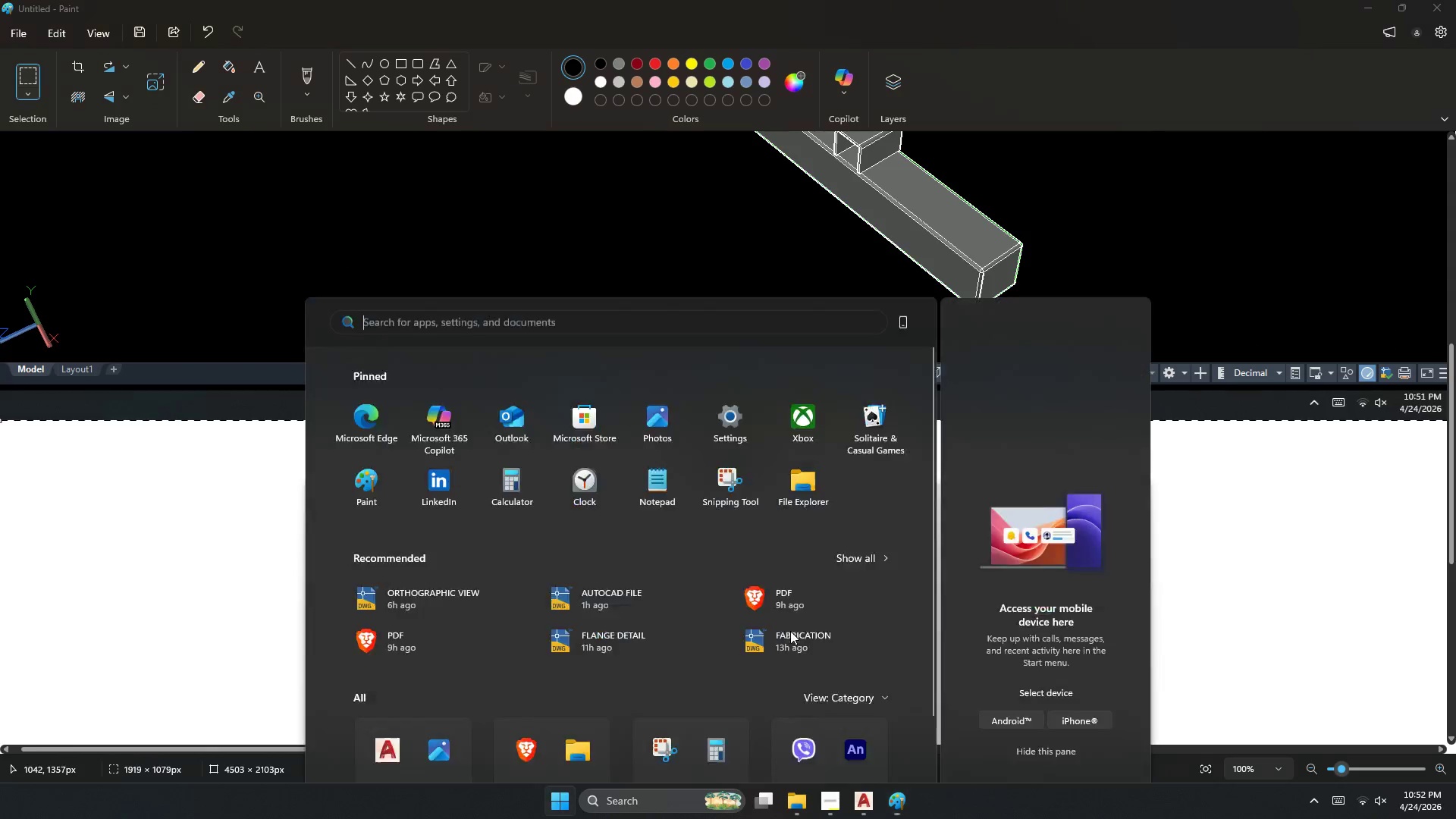 
key(Control+Shift+X)
 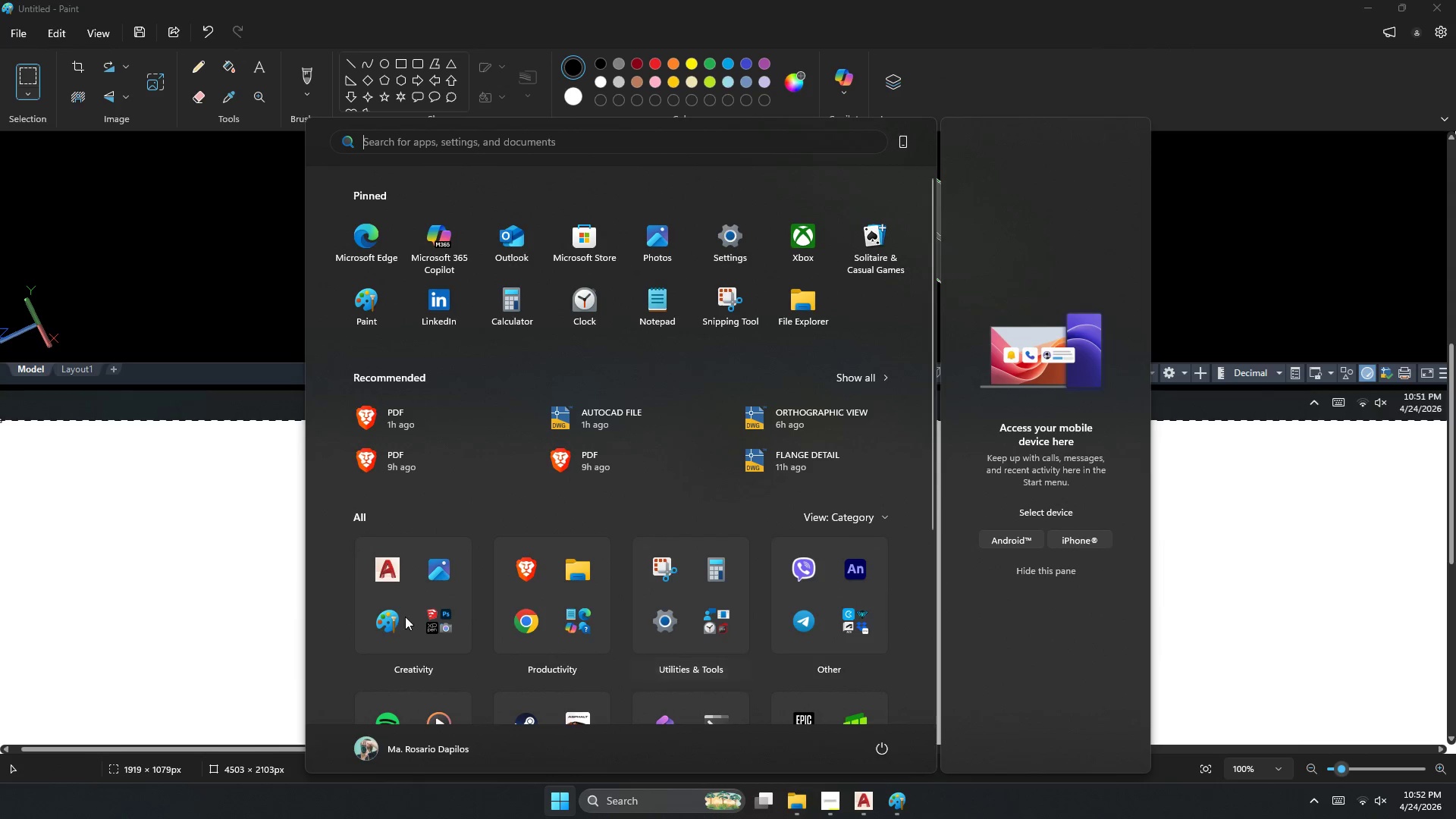 
left_click([247, 574])
 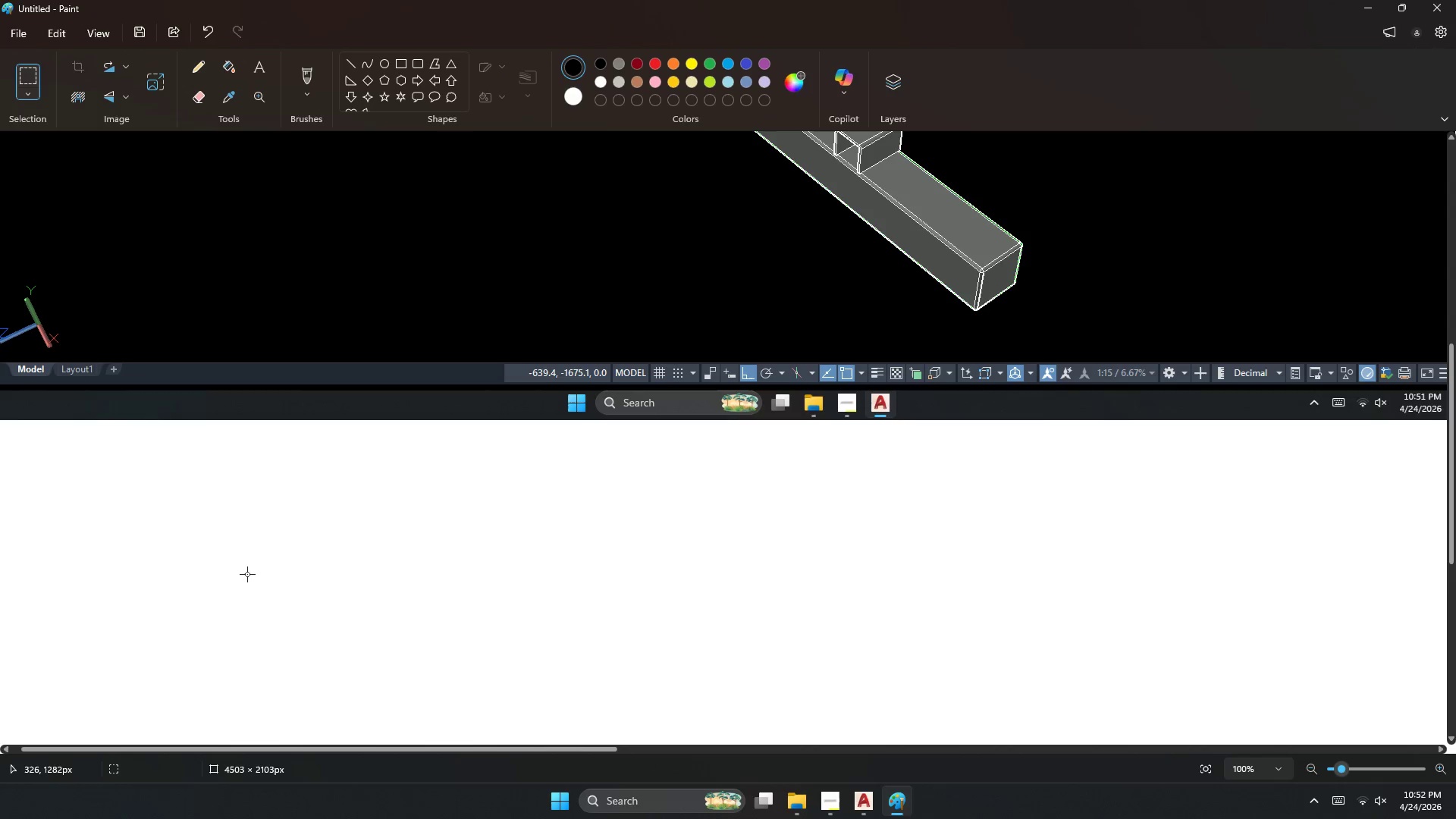 
hold_key(key=ControlLeft, duration=0.45)
 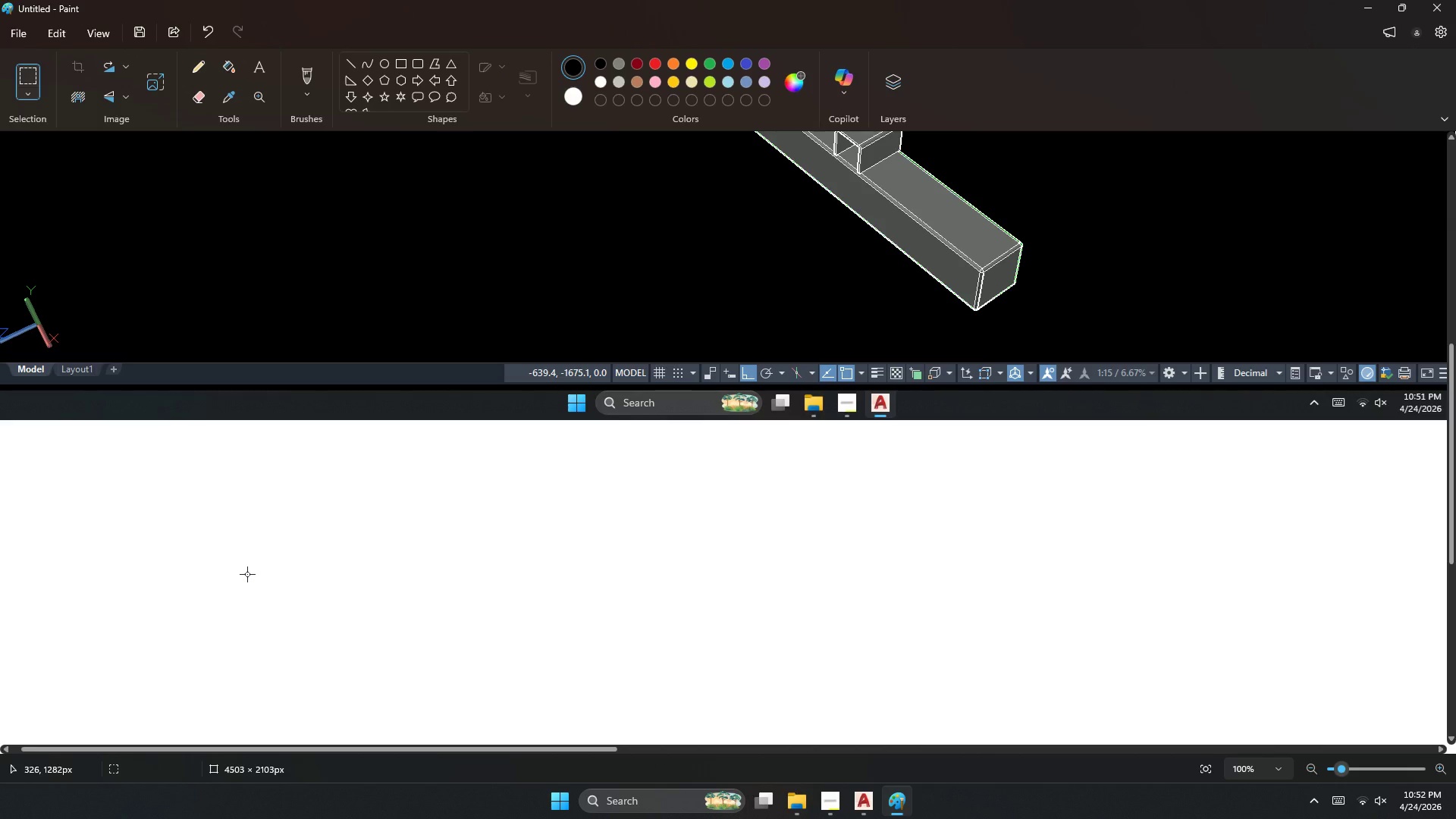 
key(Control+ControlLeft)
 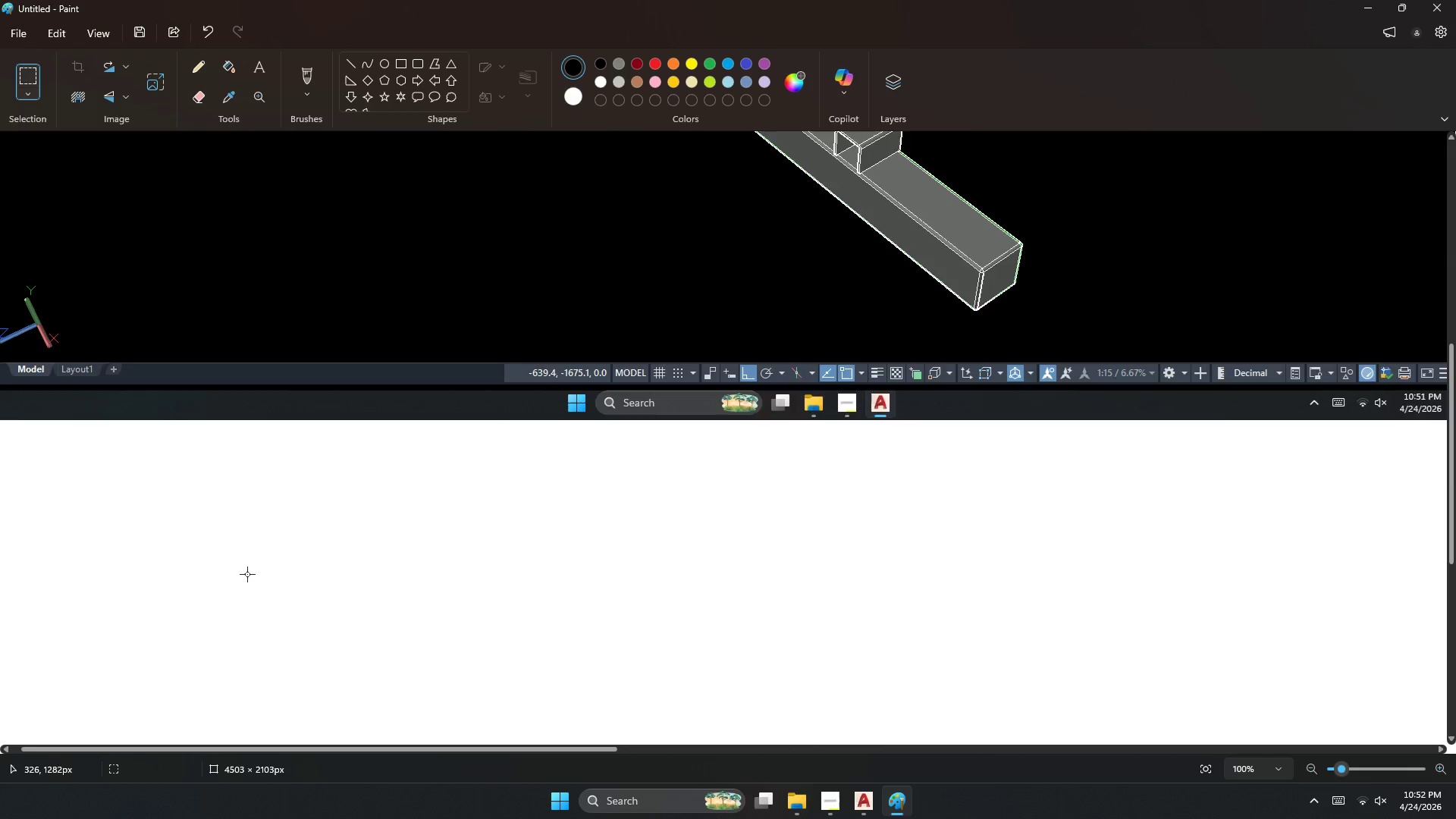 
key(Control+Z)
 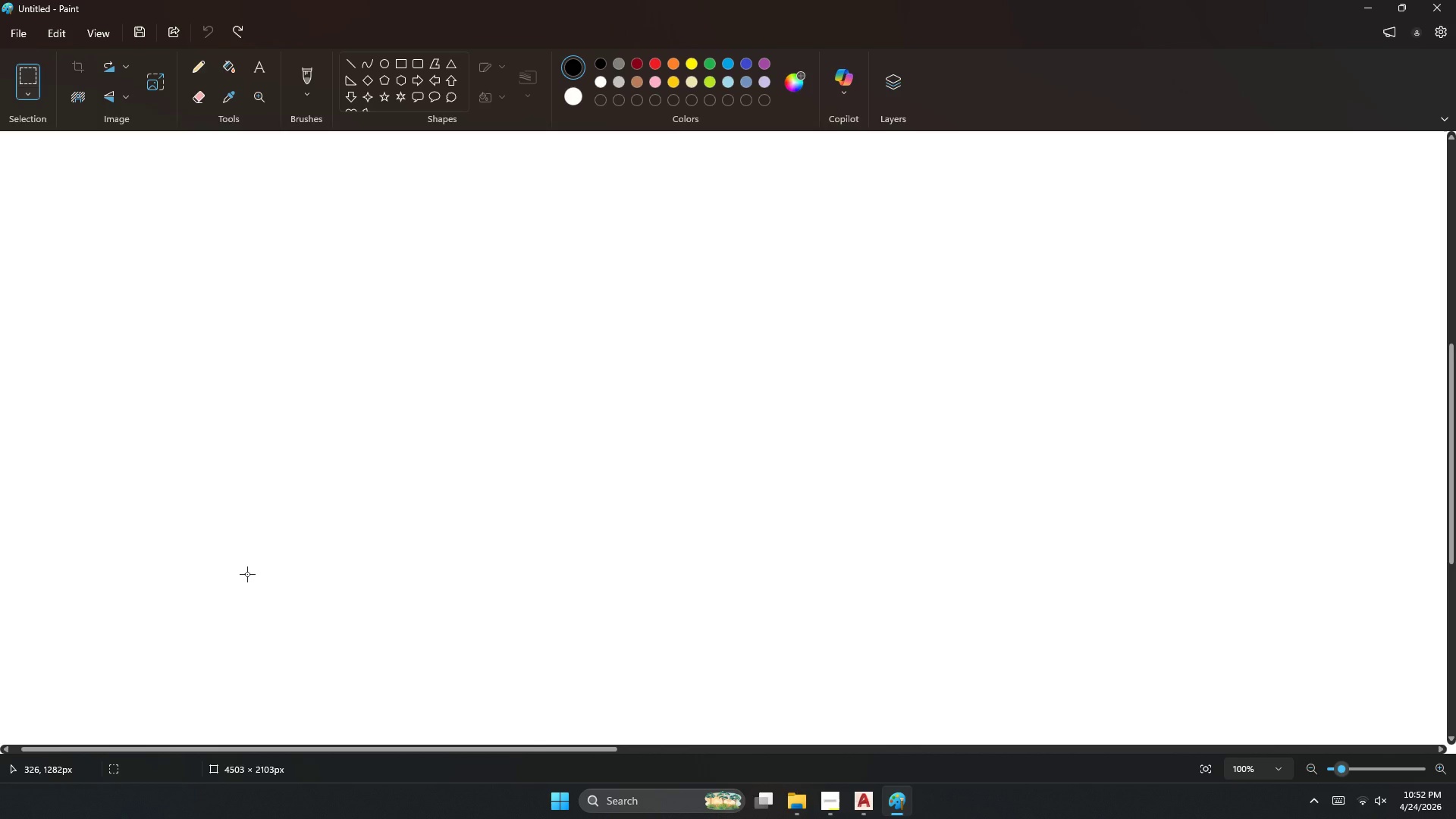 
key(Control+V)
 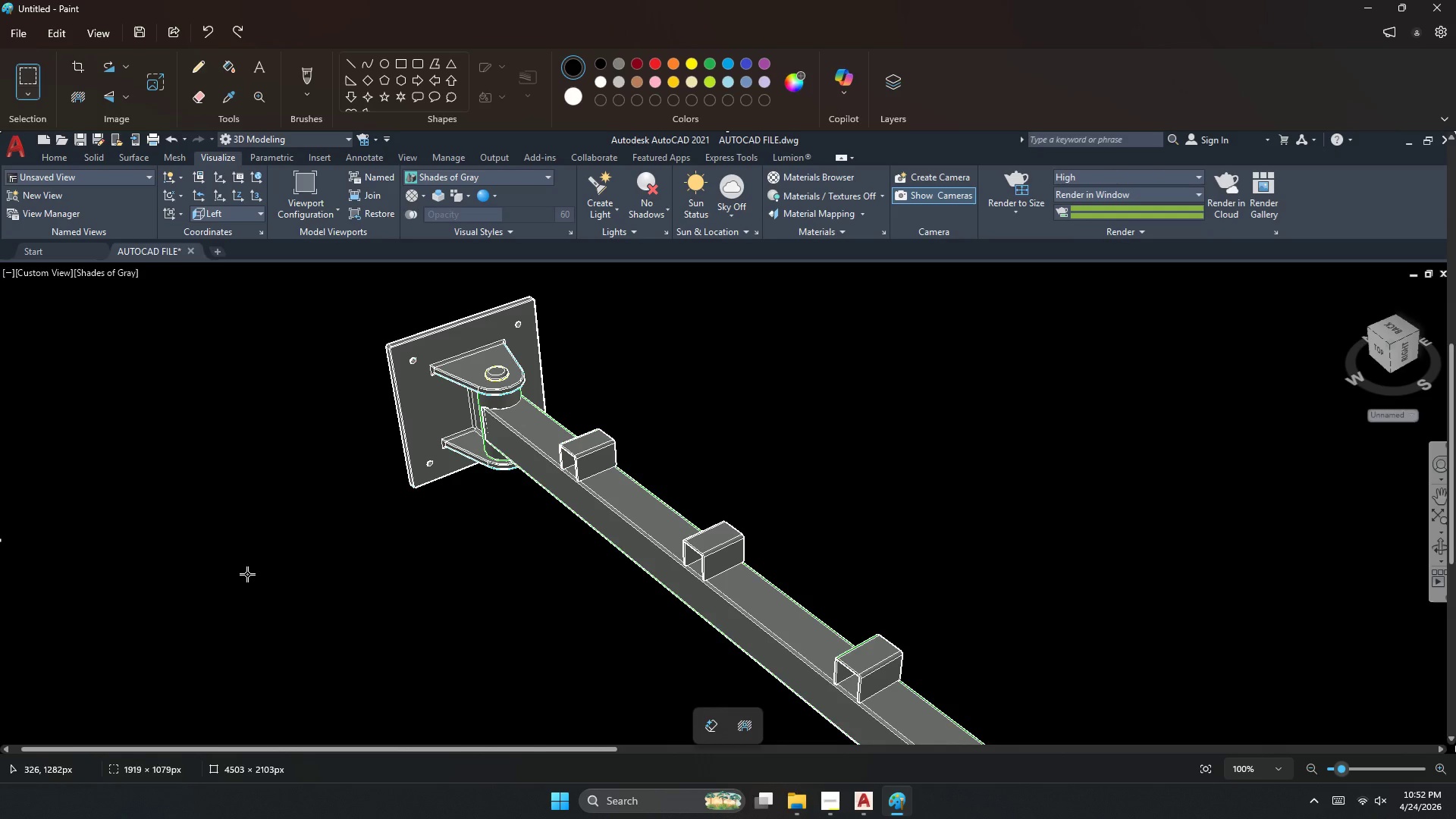 
key(Control+Shift+X)
 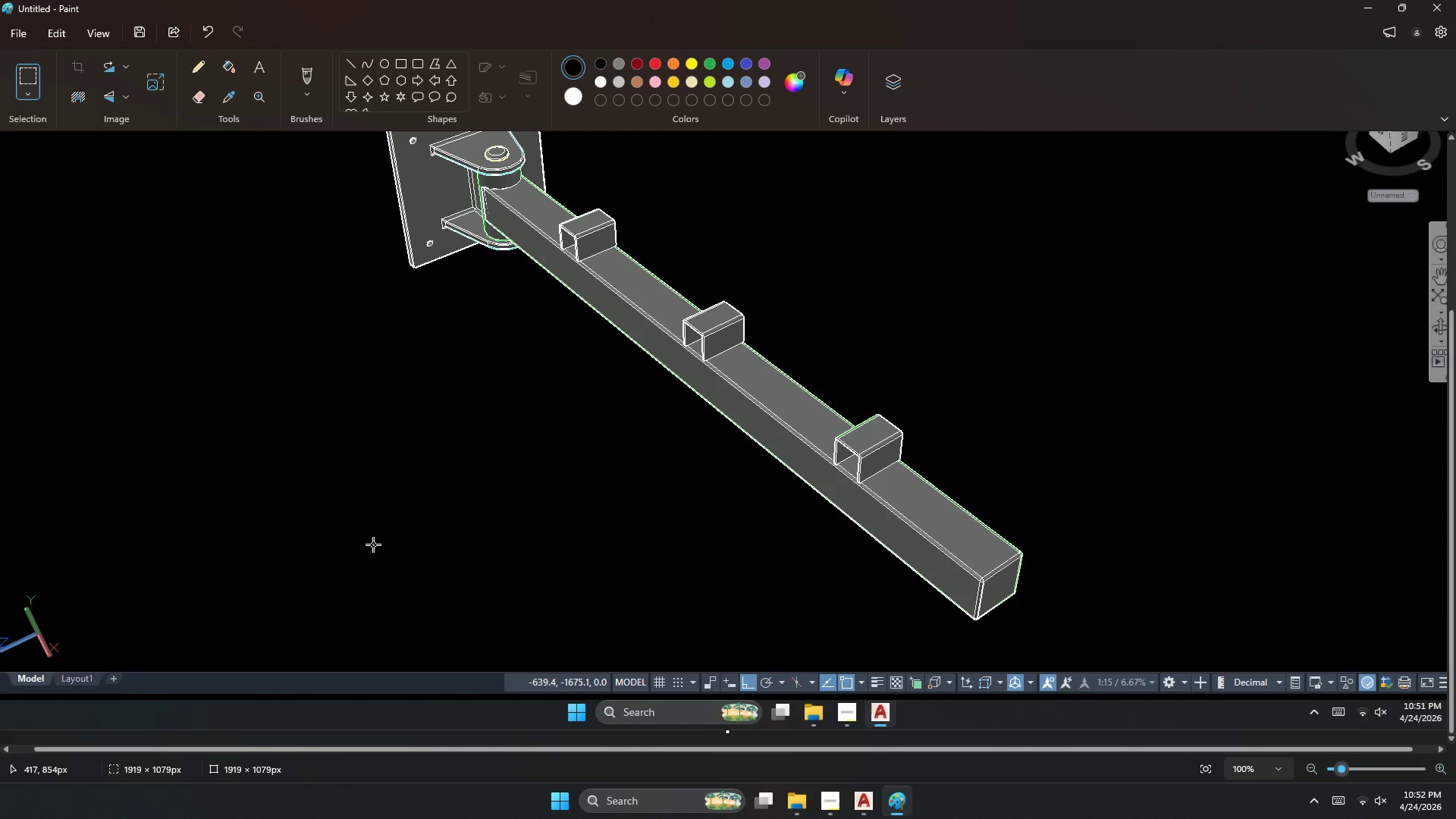 
scroll: coordinate [453, 521], scroll_direction: down, amount: 2.0
 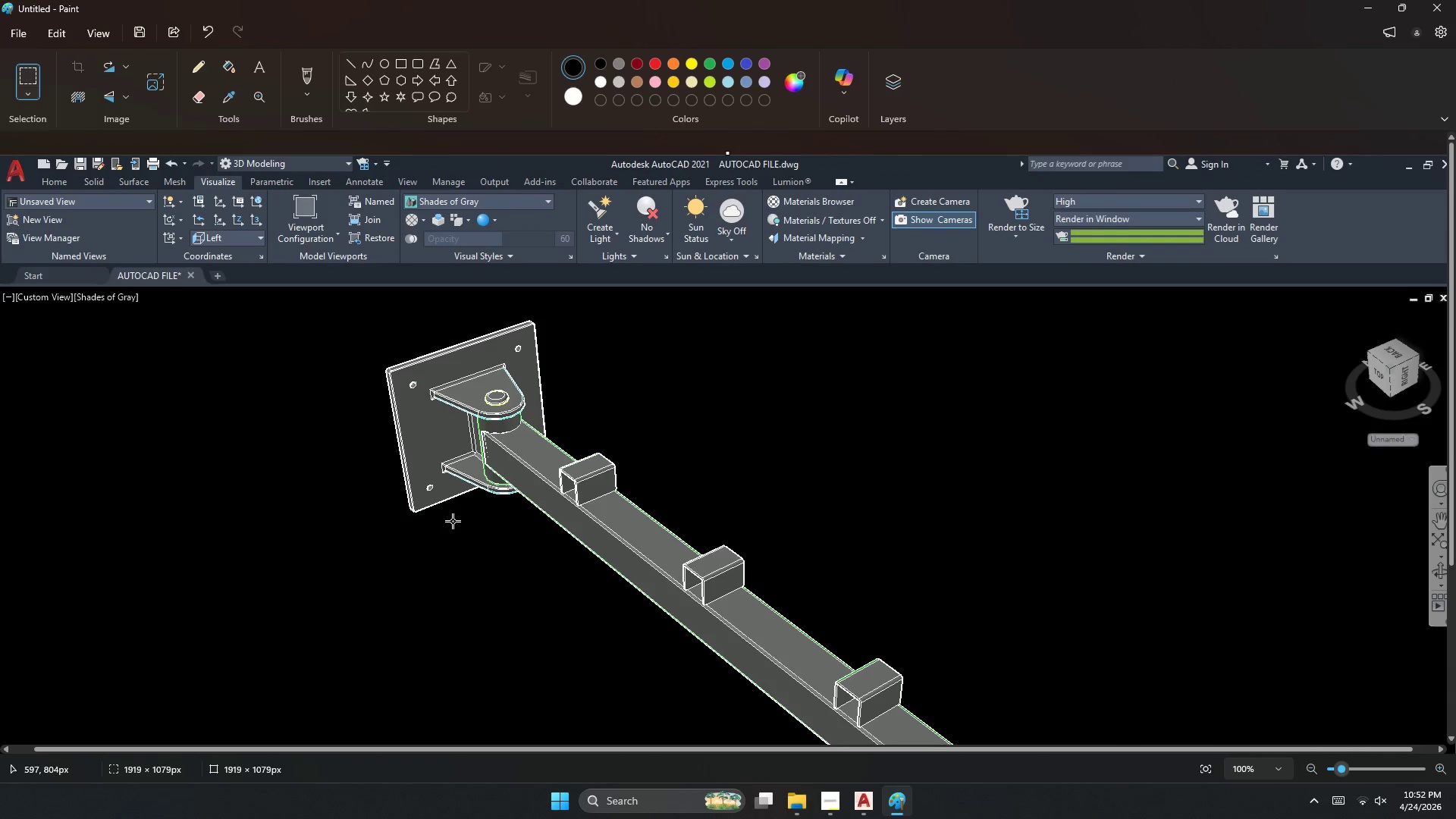 
key(Control+S)
 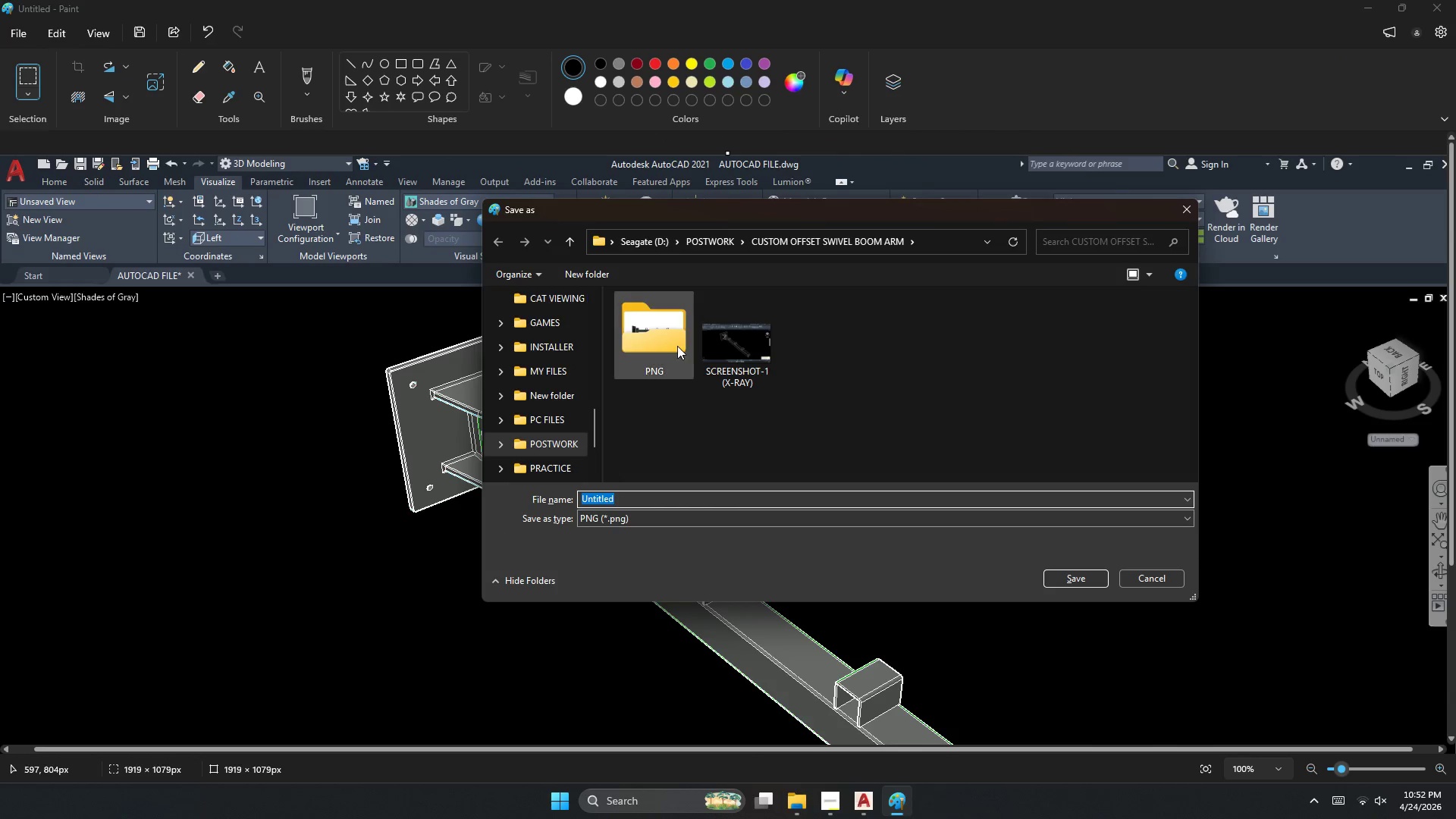 
left_click([738, 364])
 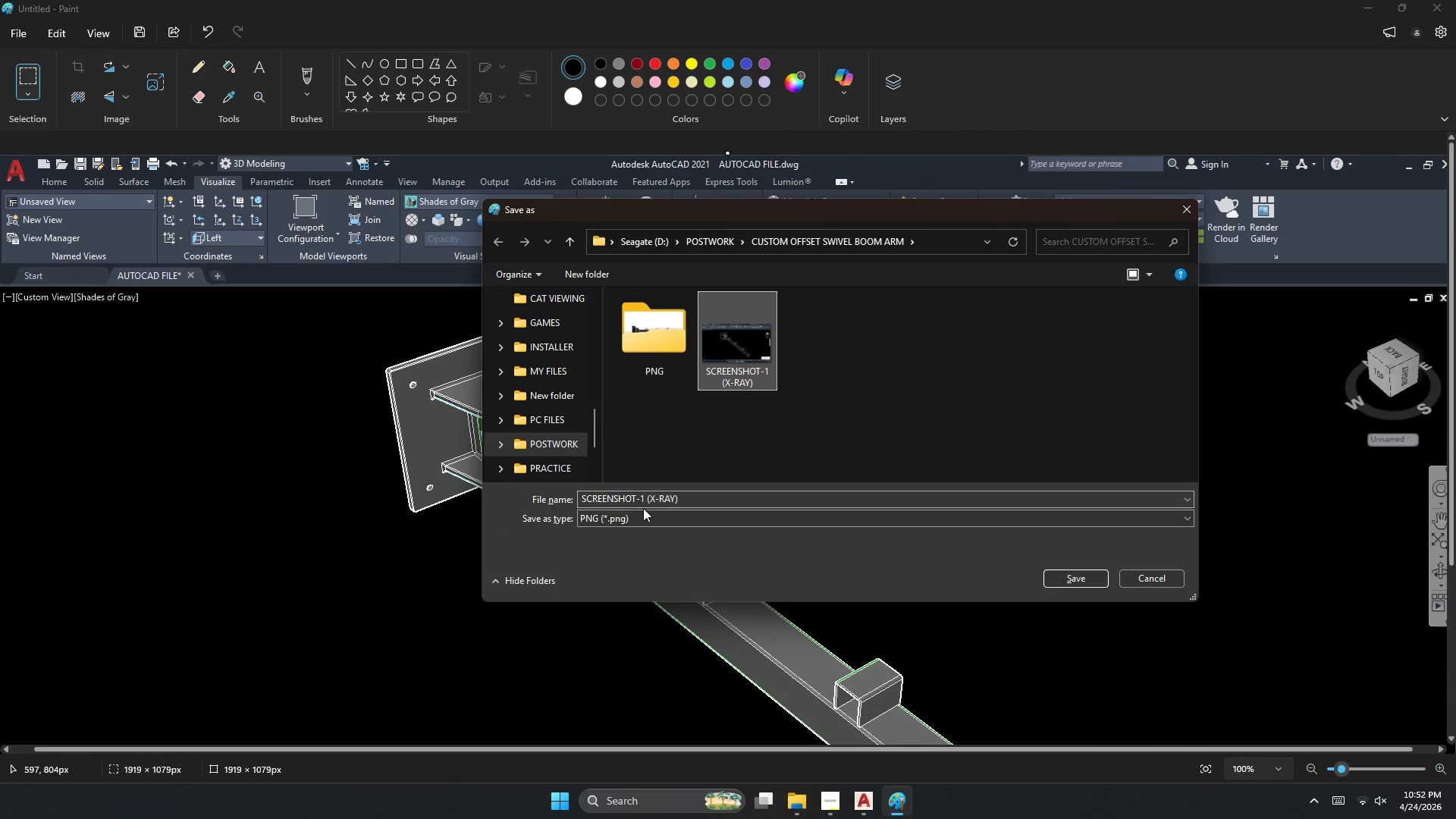 
left_click([655, 503])
 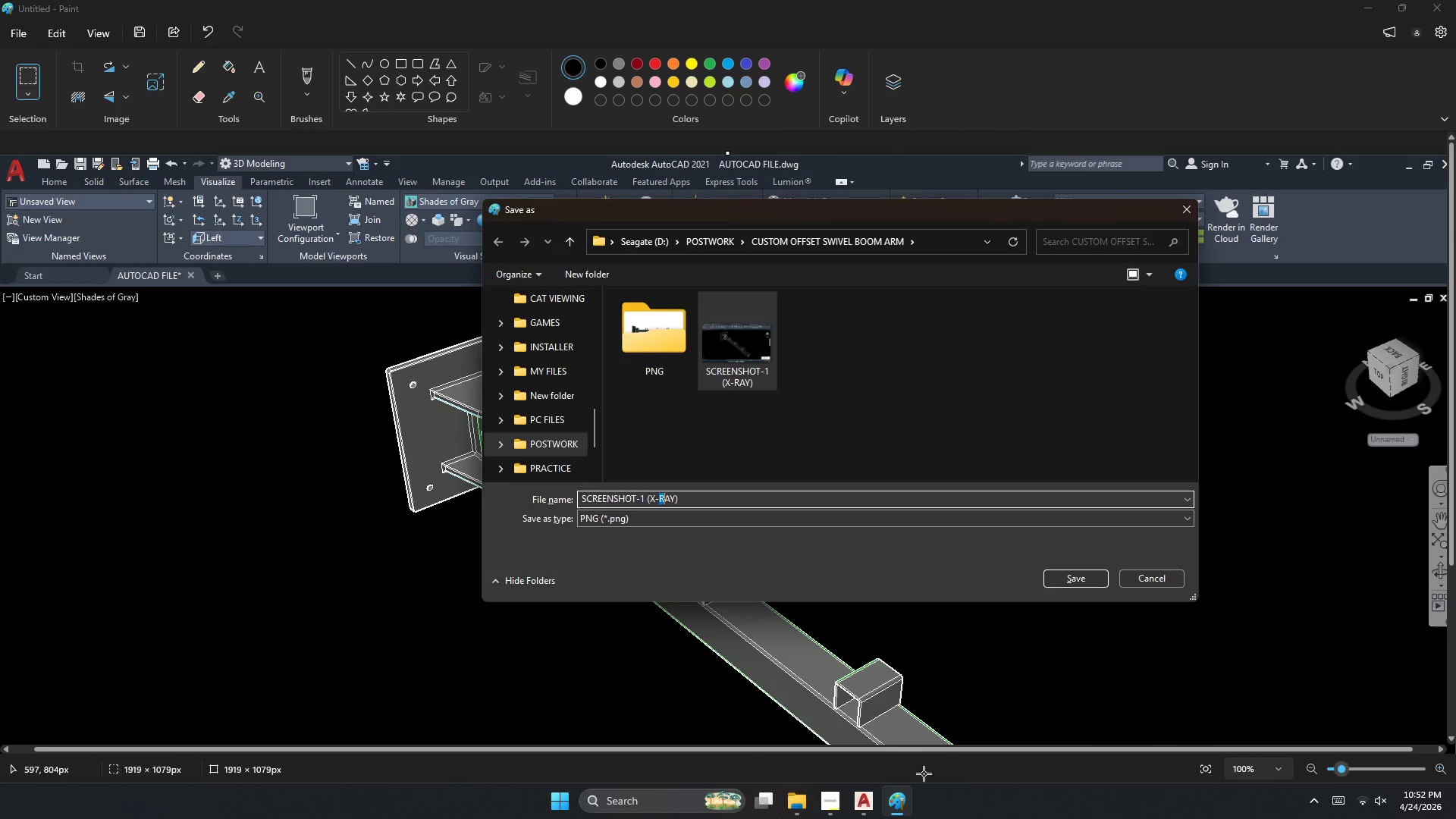 
left_click([868, 811])
 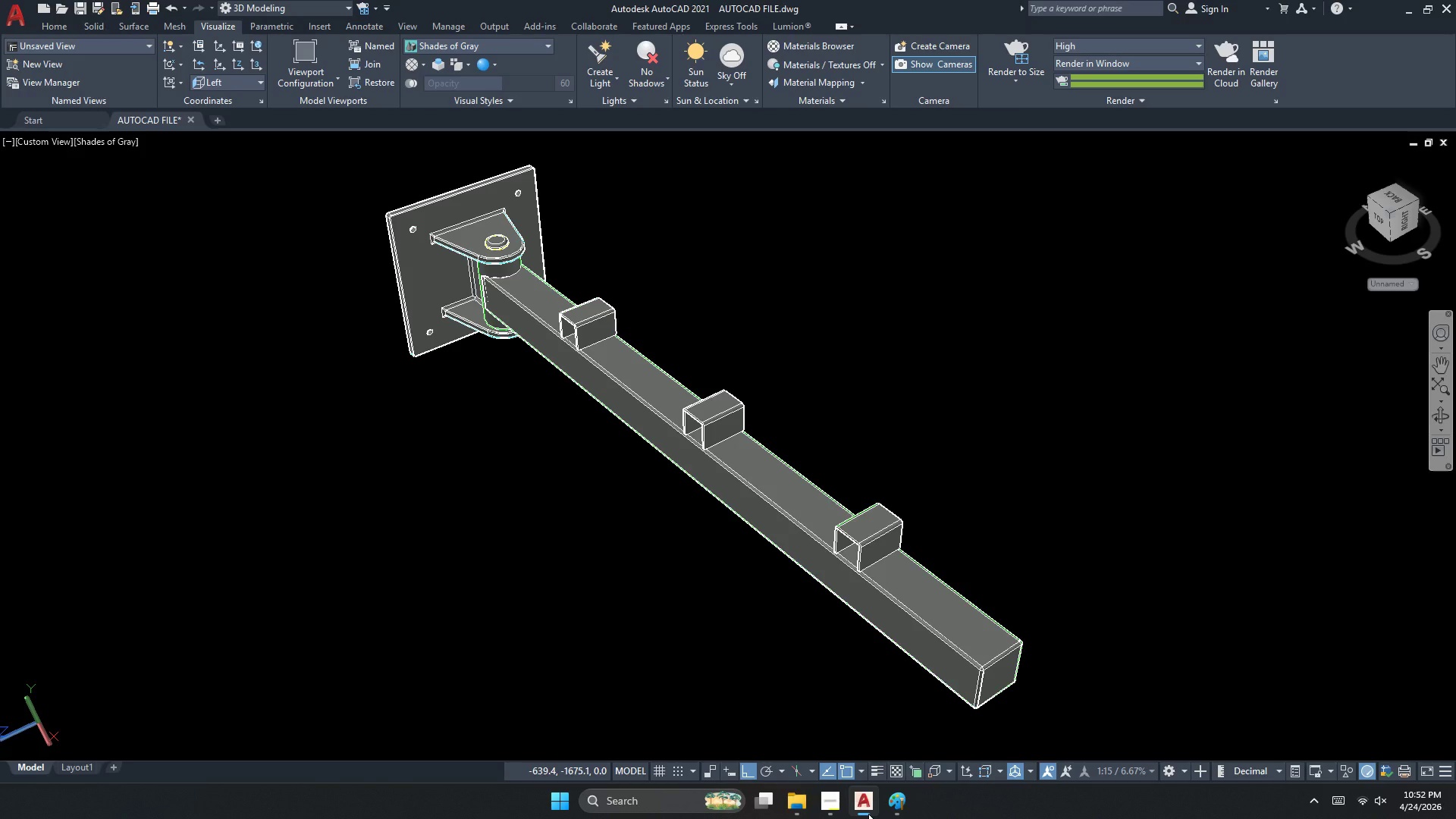 
left_click([823, 817])